 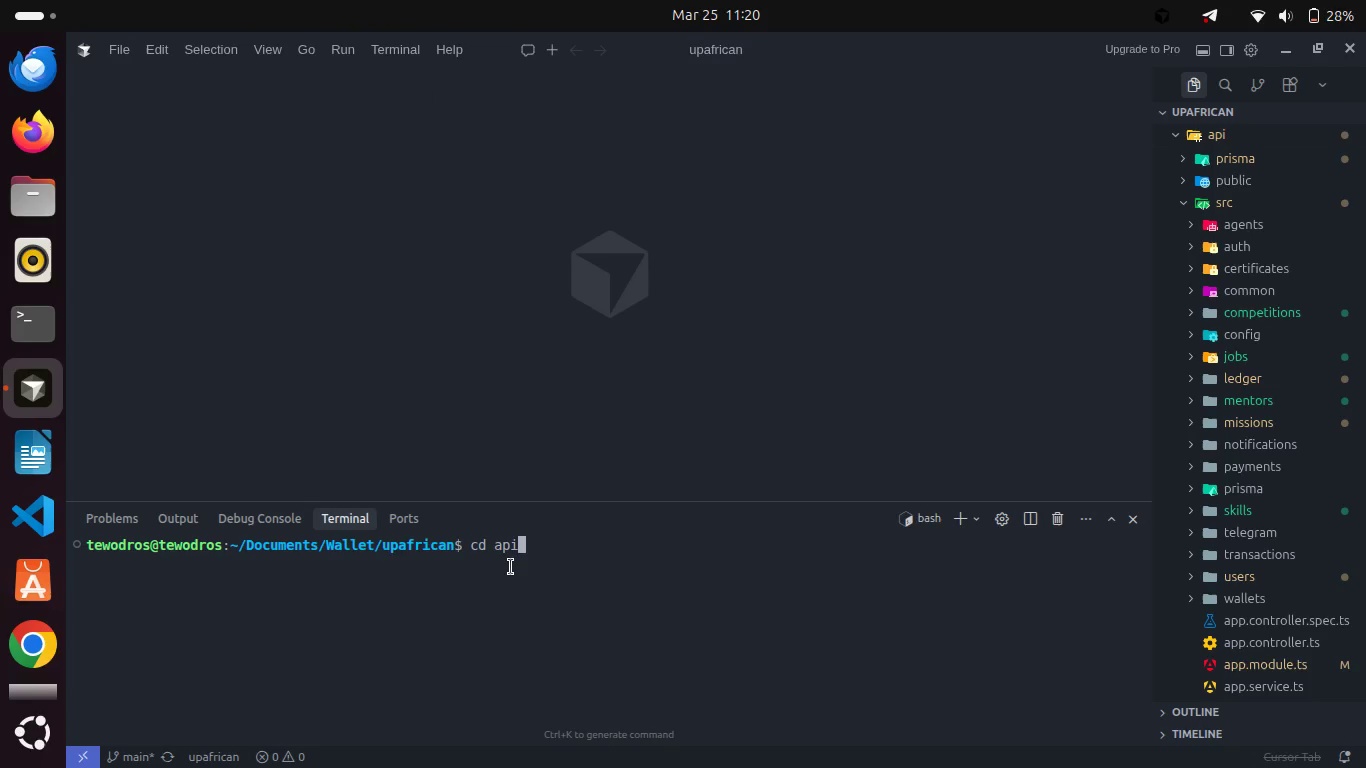 
key(Enter)
 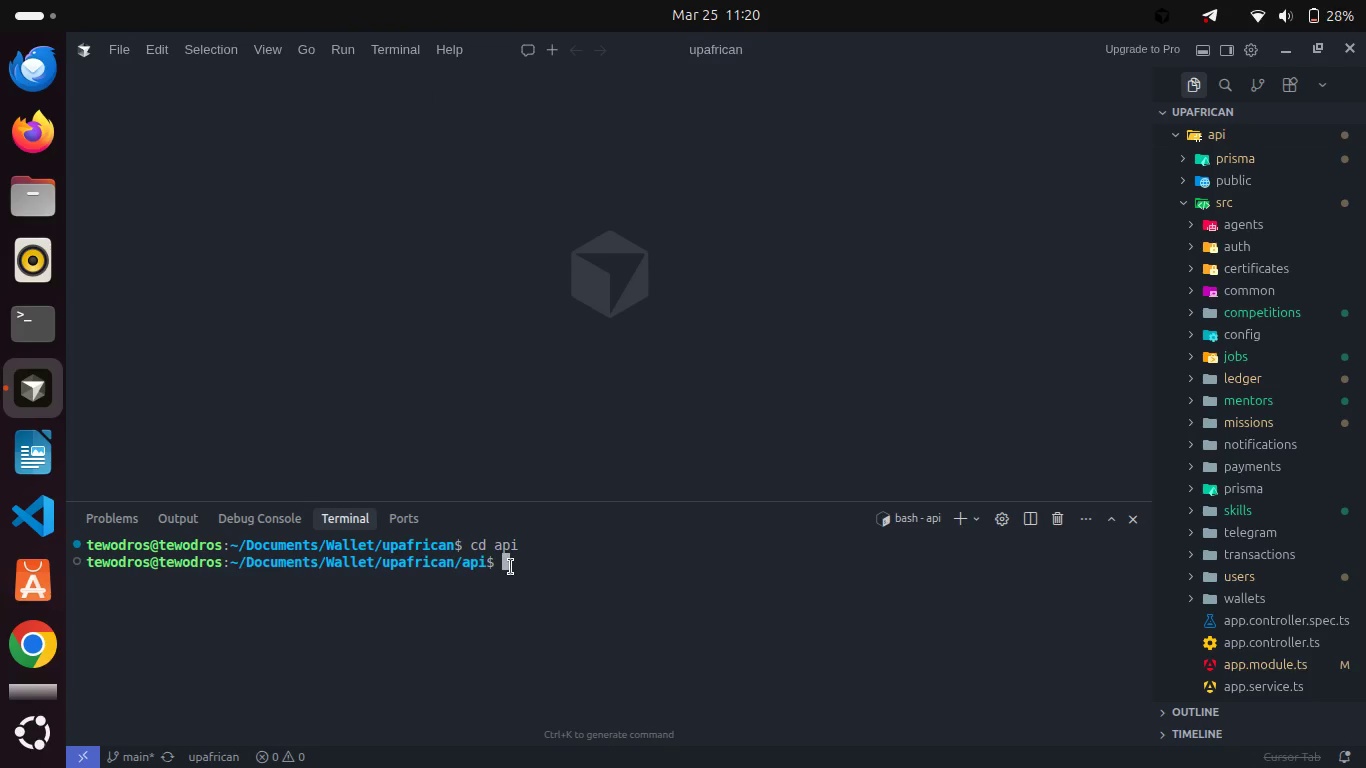 
type(clear)
 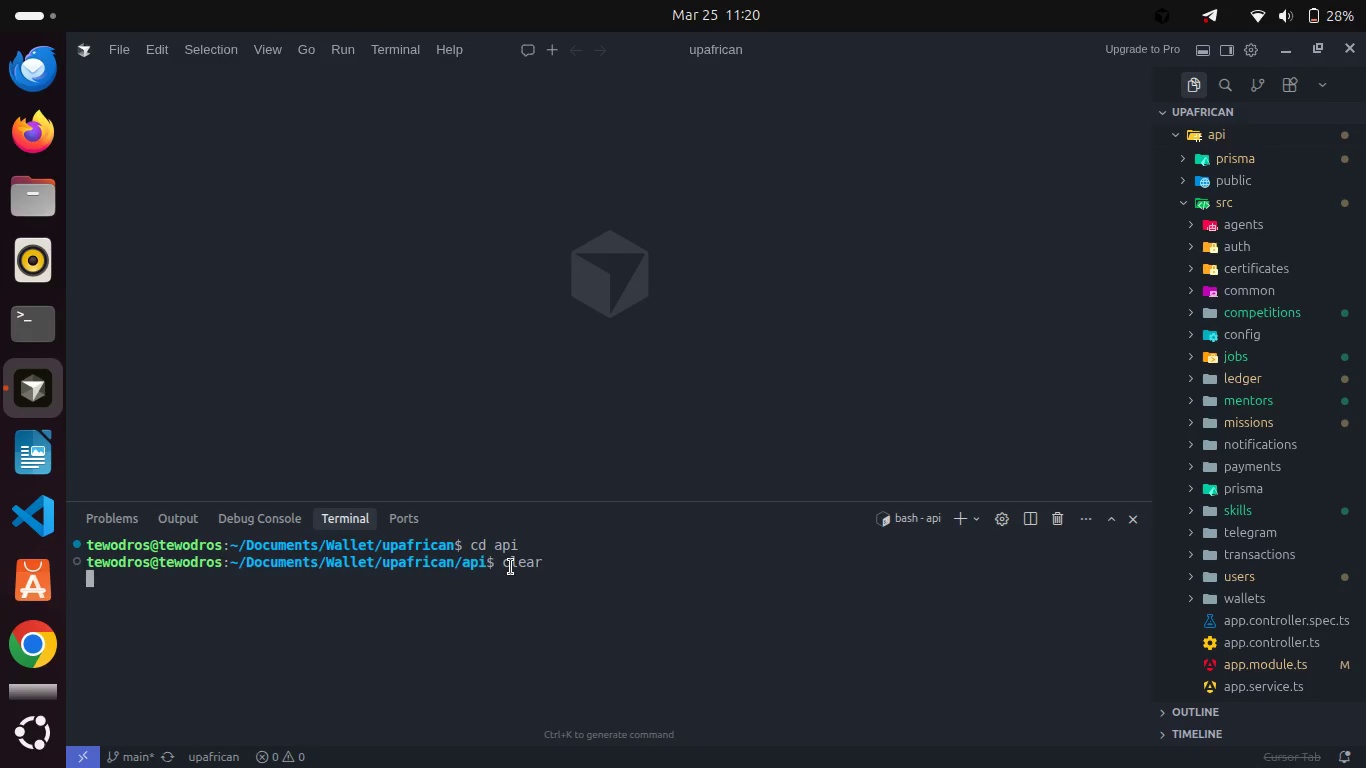 
key(Enter)
 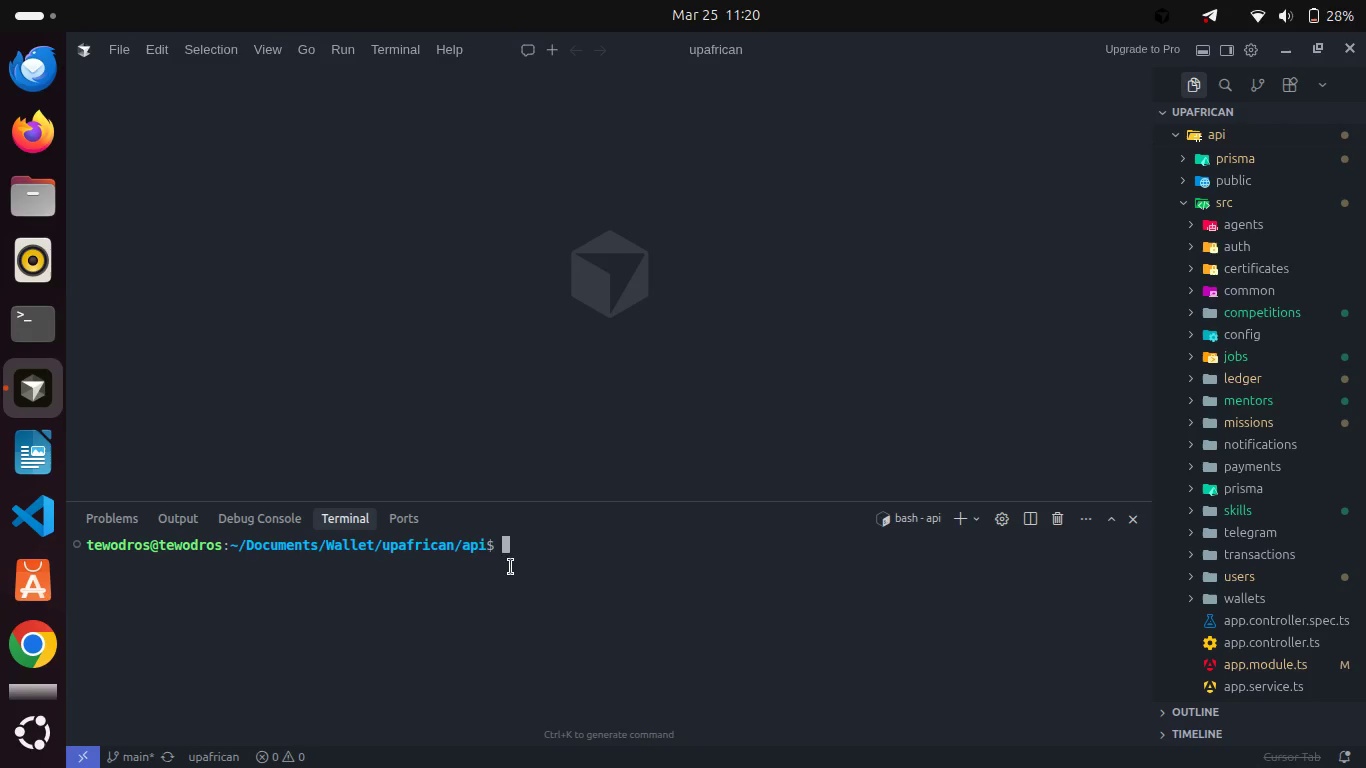 
type(nest courses)
 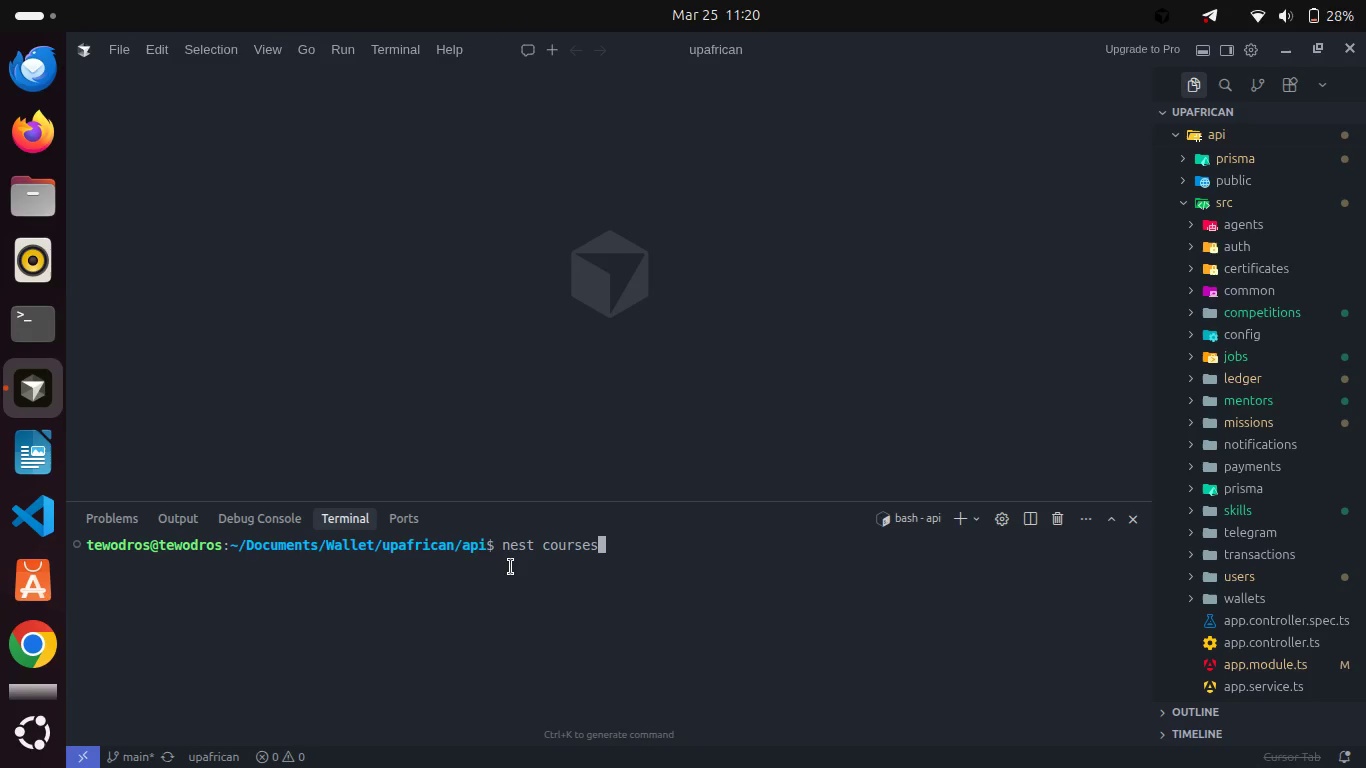 
hold_key(key=ArrowLeft, duration=0.61)
 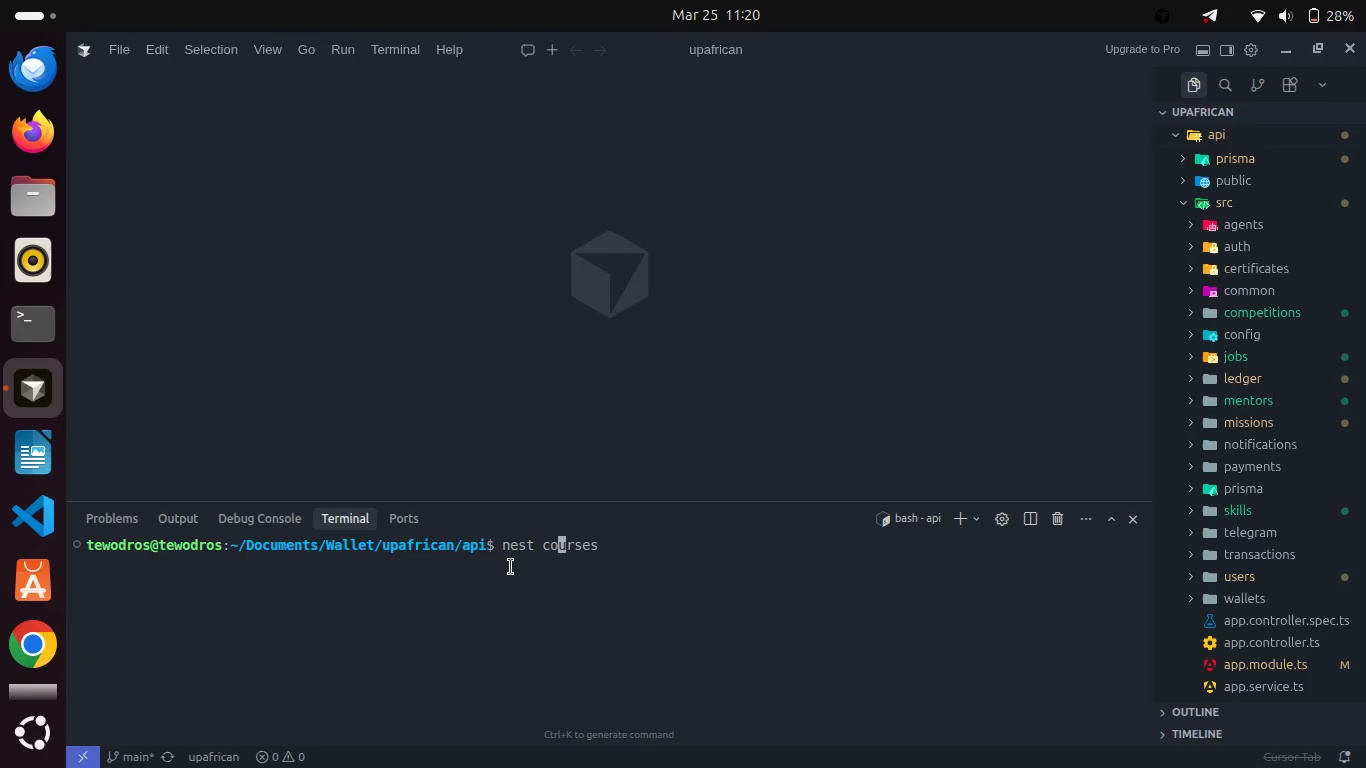 
key(ArrowLeft)
 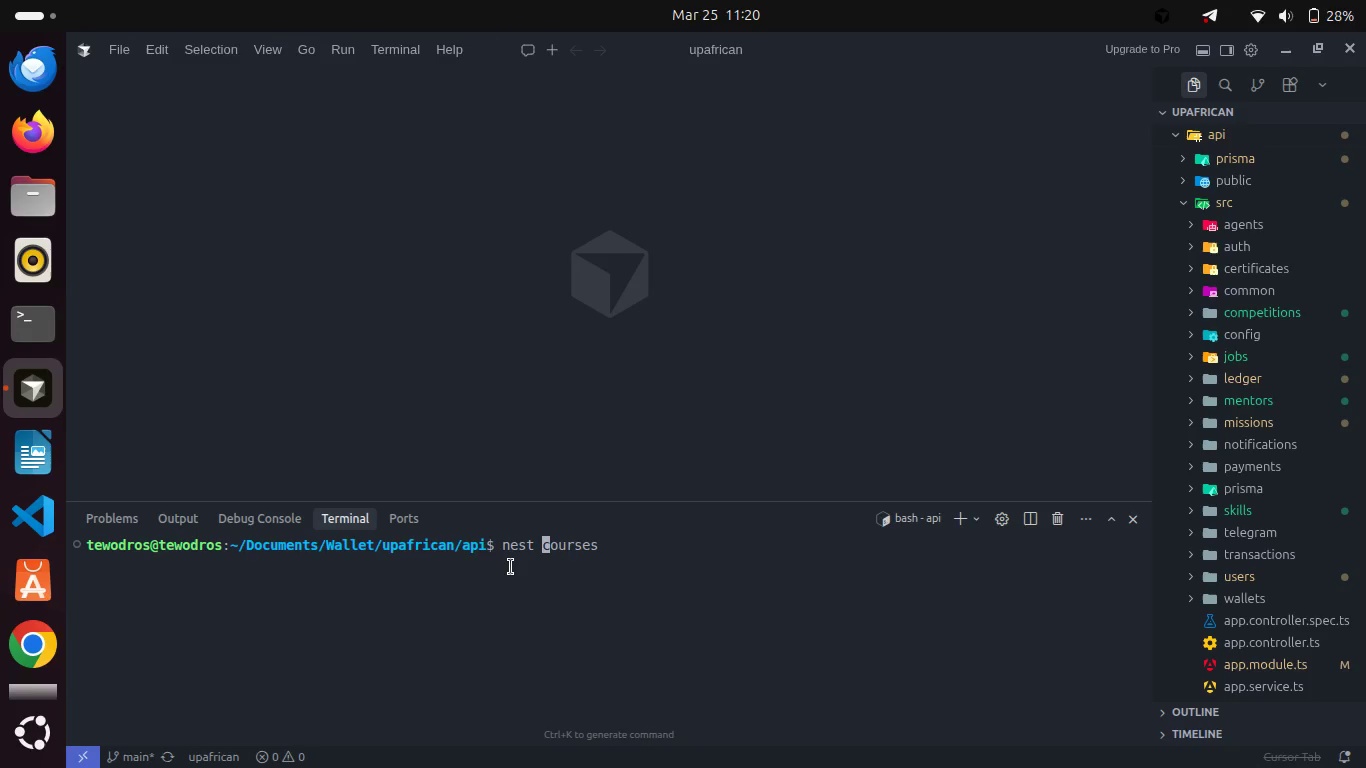 
key(ArrowLeft)
 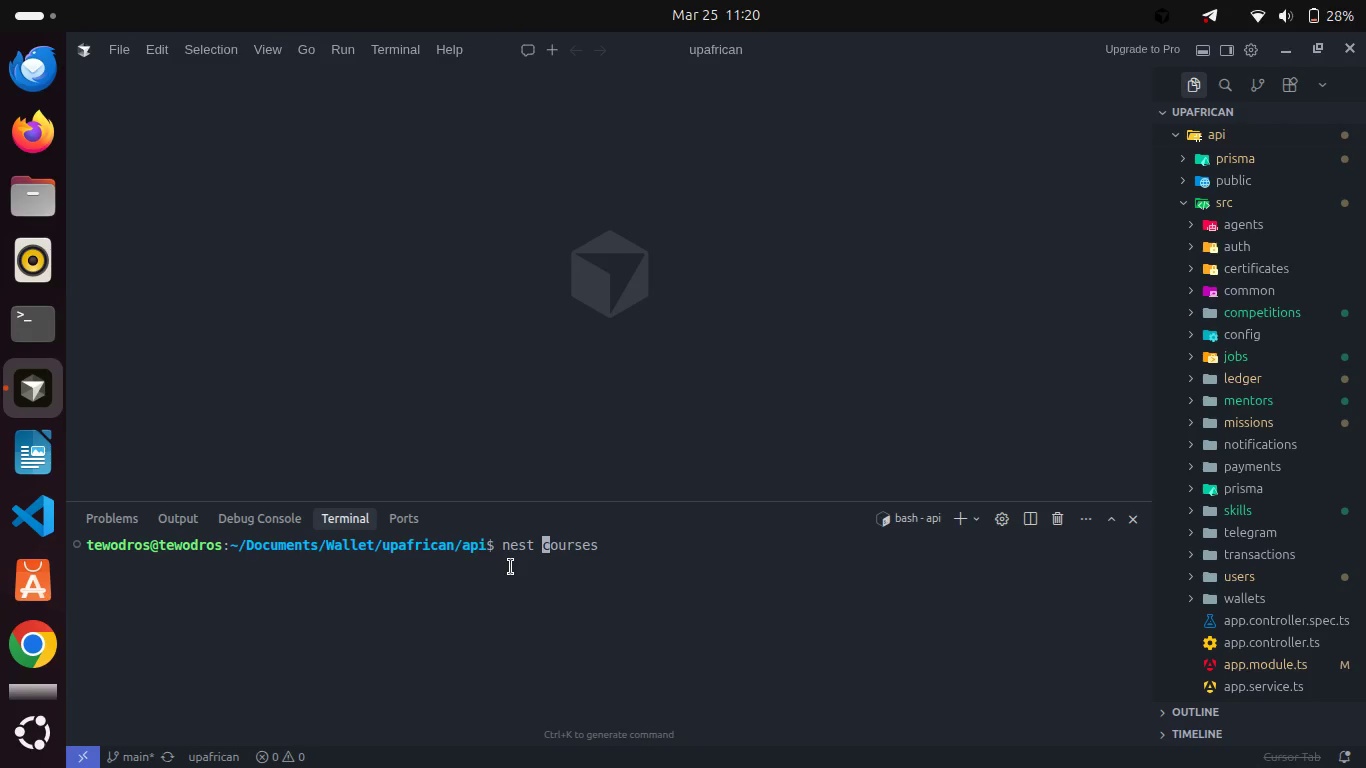 
type(g res  --no-spec)
 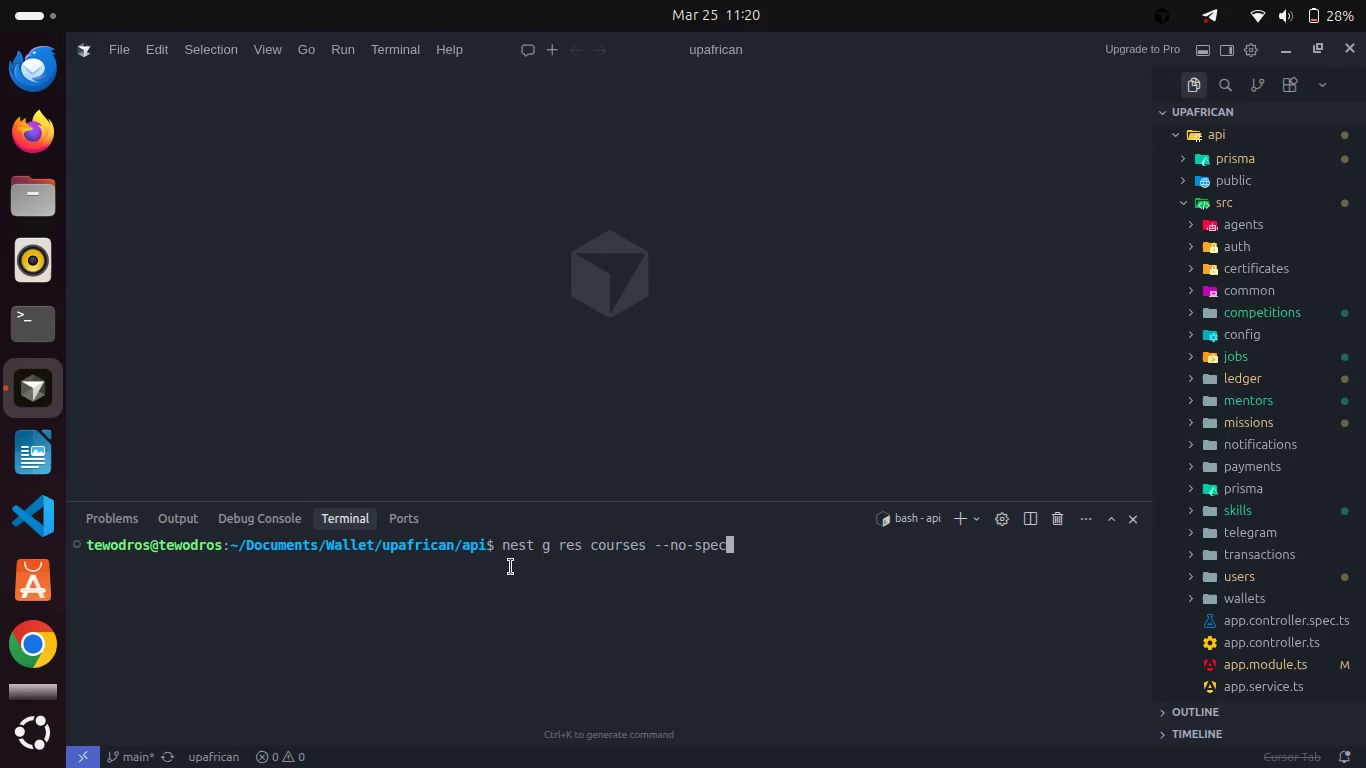 
hold_key(key=ArrowRight, duration=0.87)
 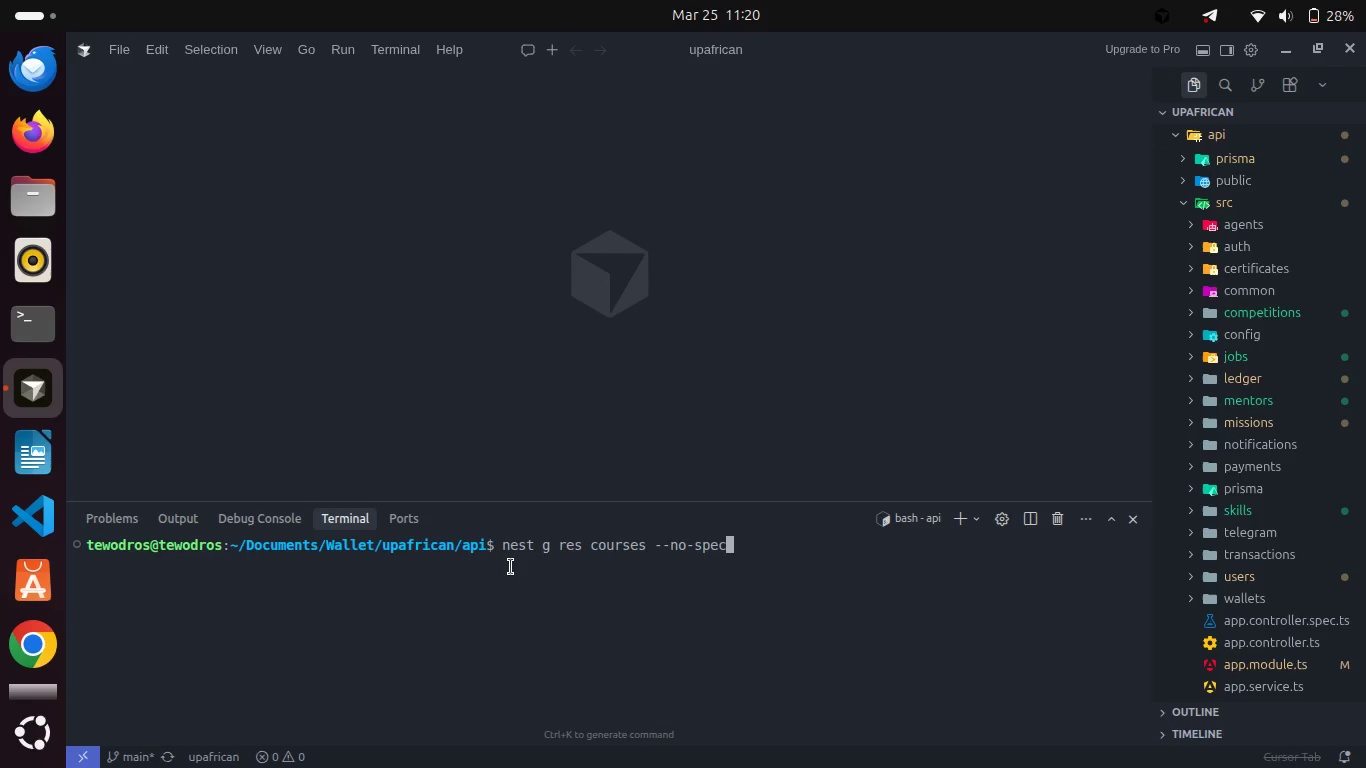 
key(Enter)
 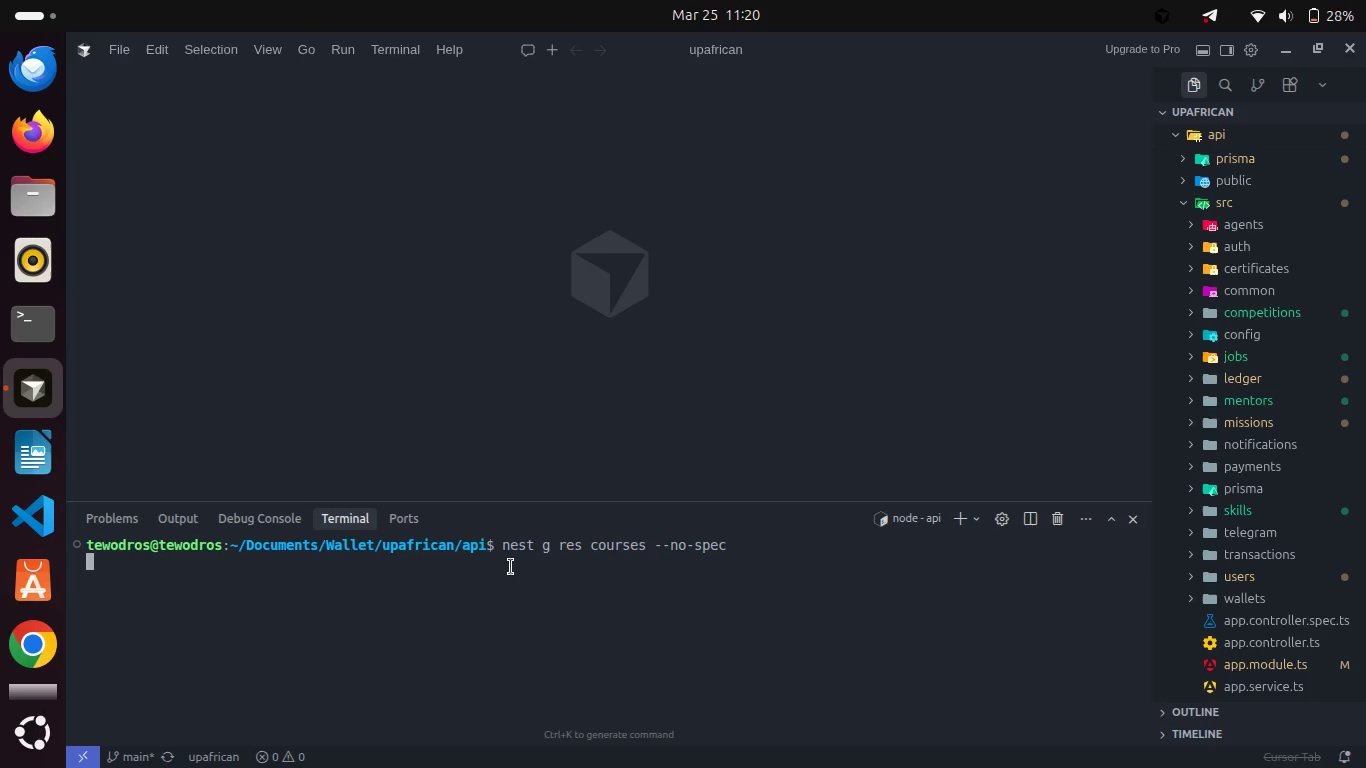 
wait(5.35)
 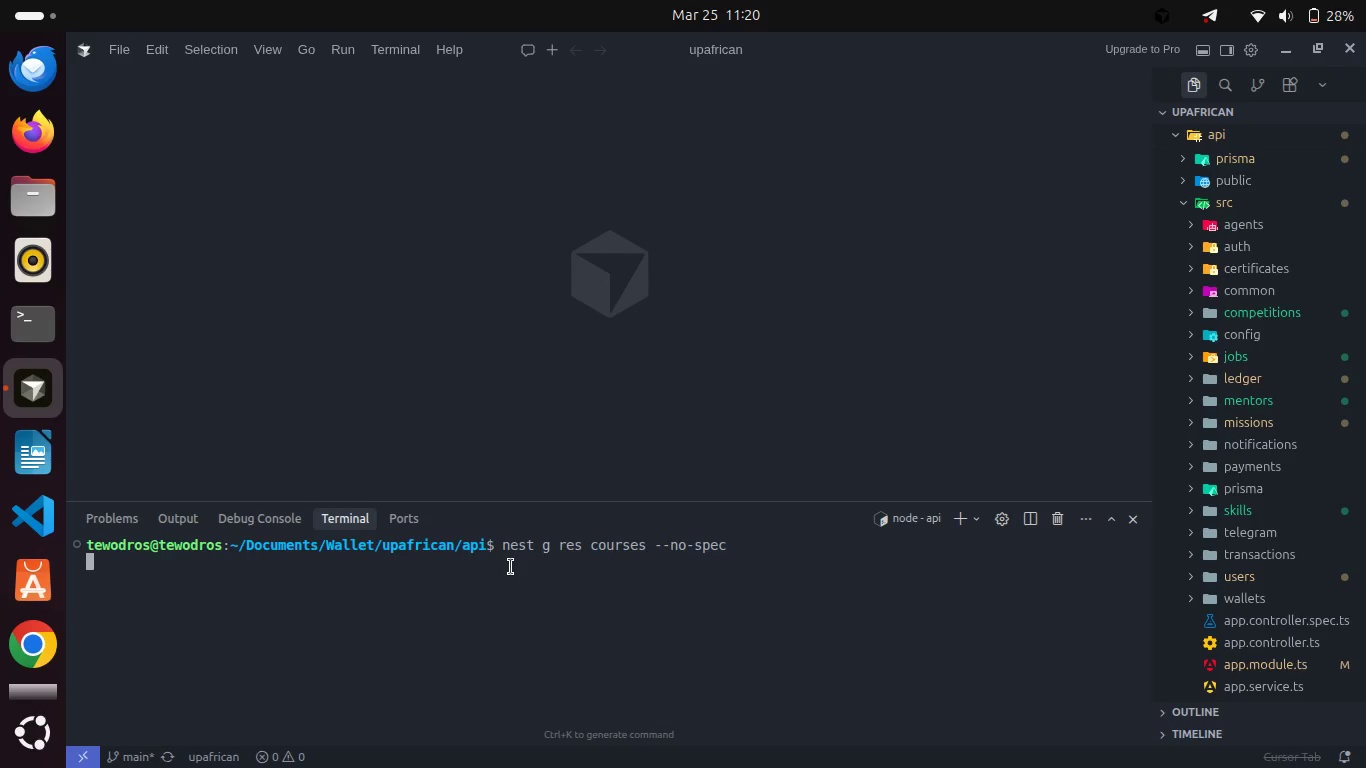 
key(Enter)
 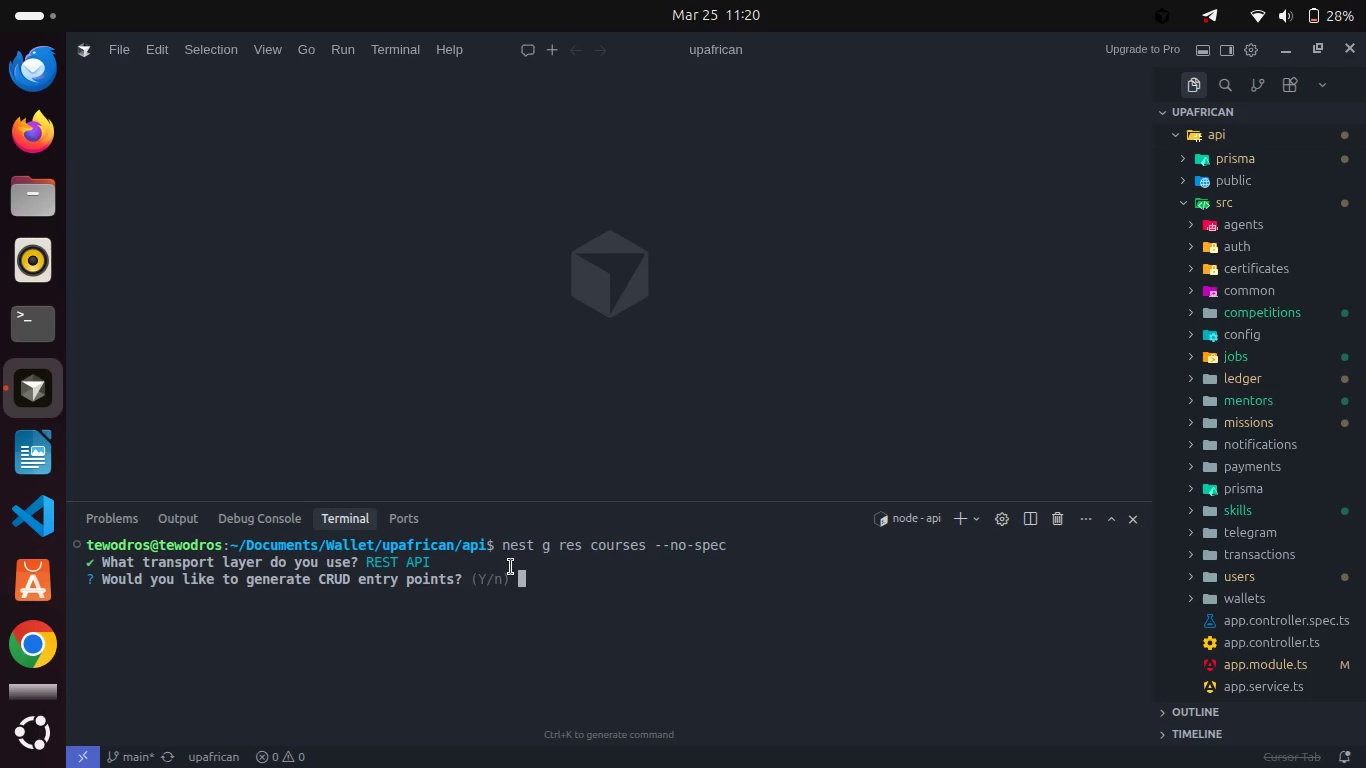 
key(Enter)
 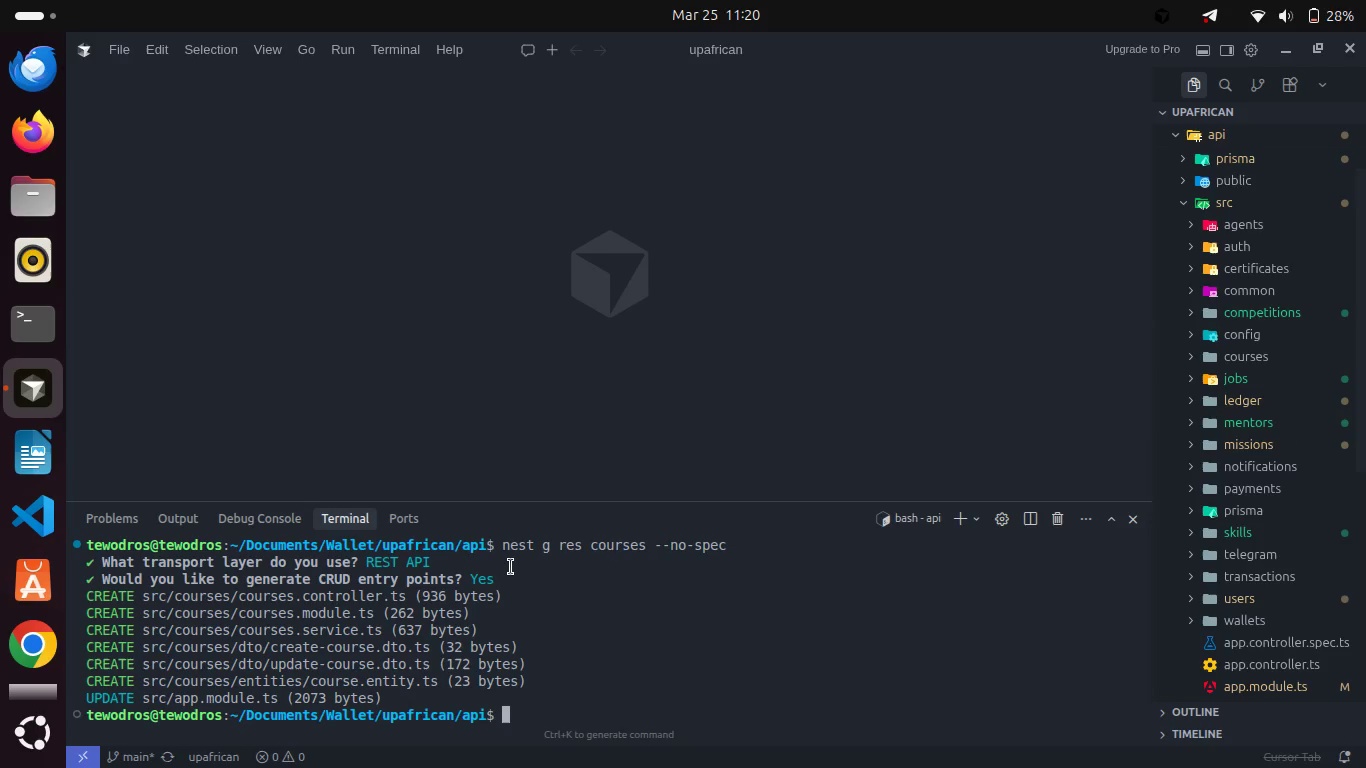 
type(clear)
 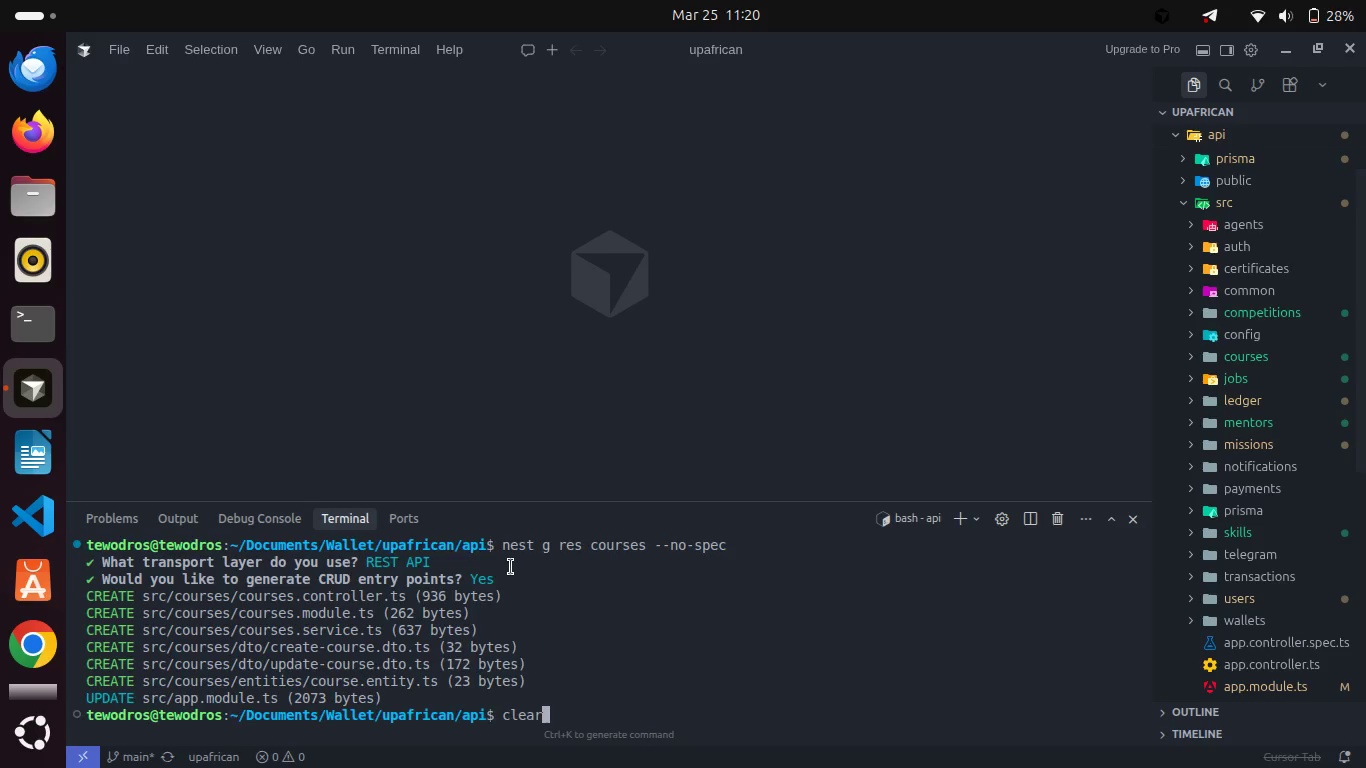 
key(Enter)
 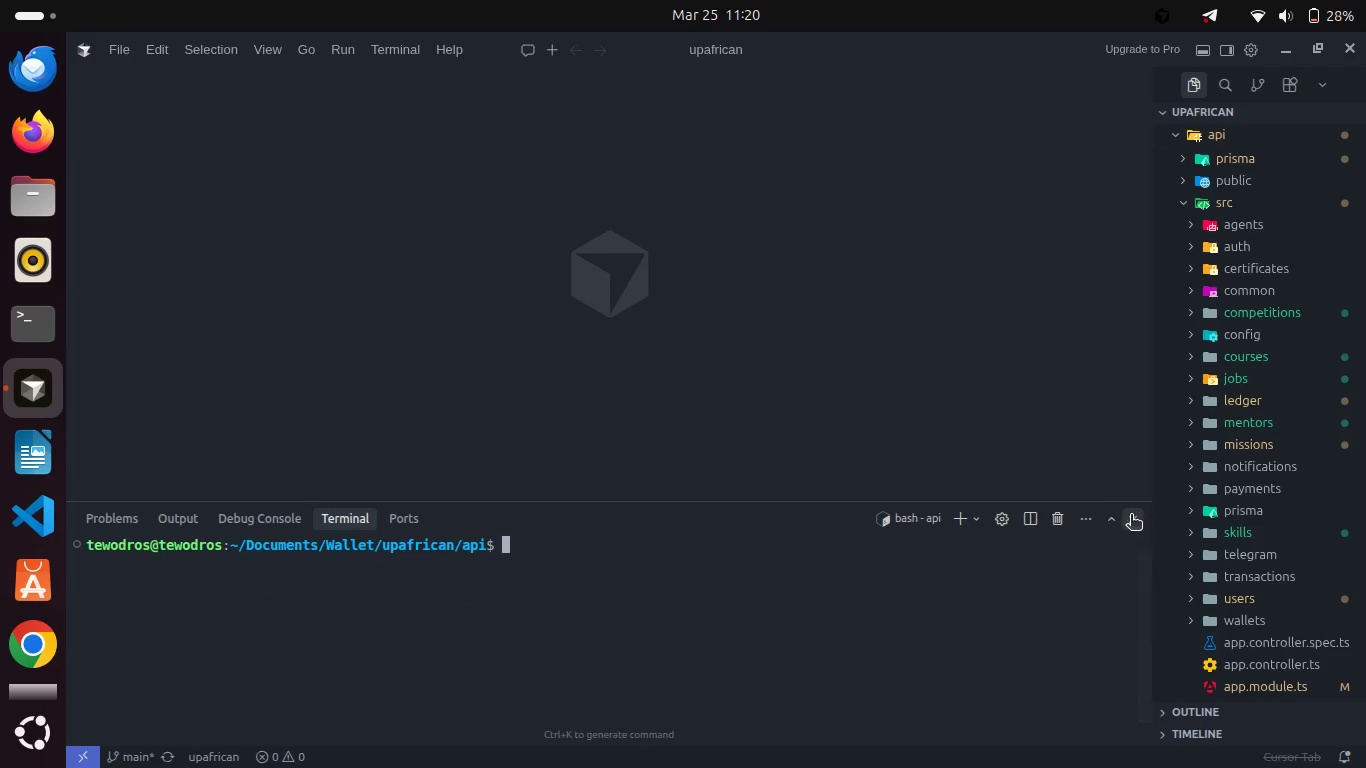 
left_click([1131, 518])
 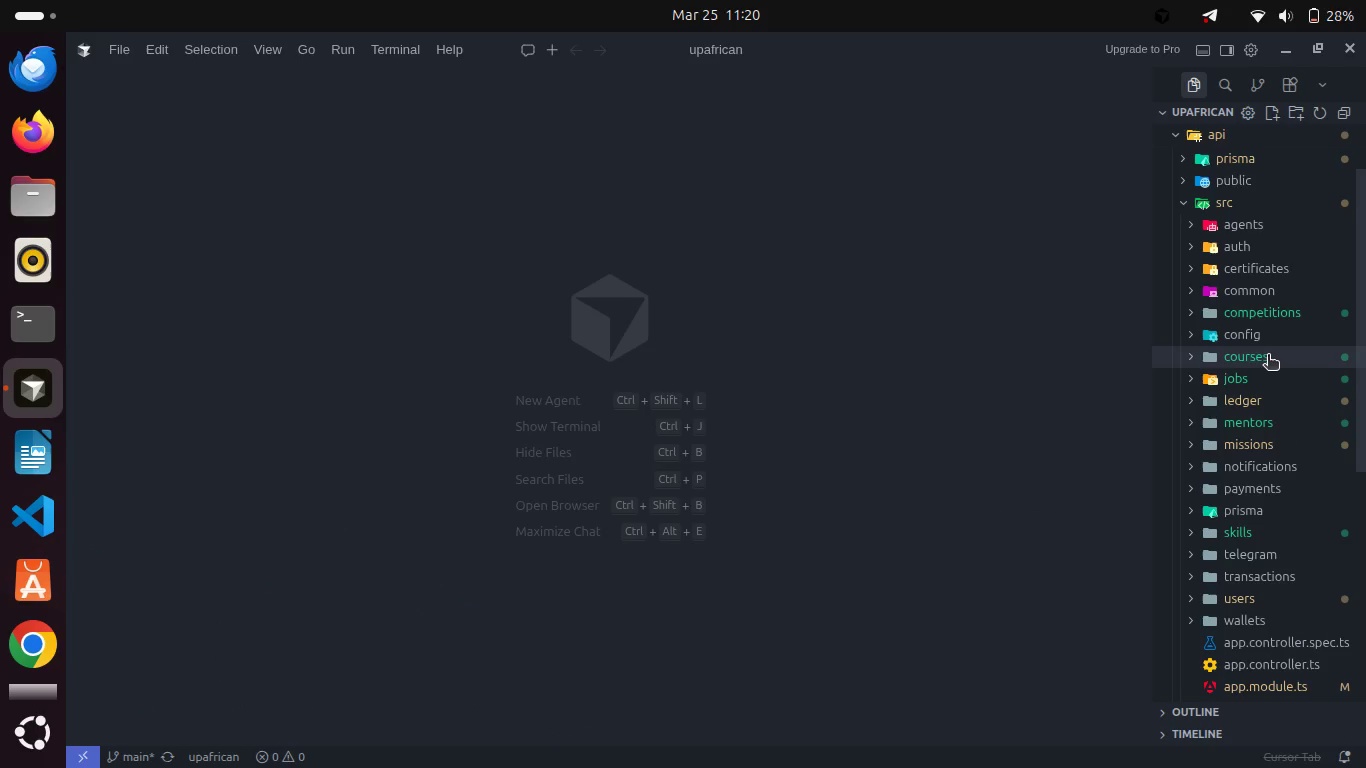 
left_click([1251, 362])
 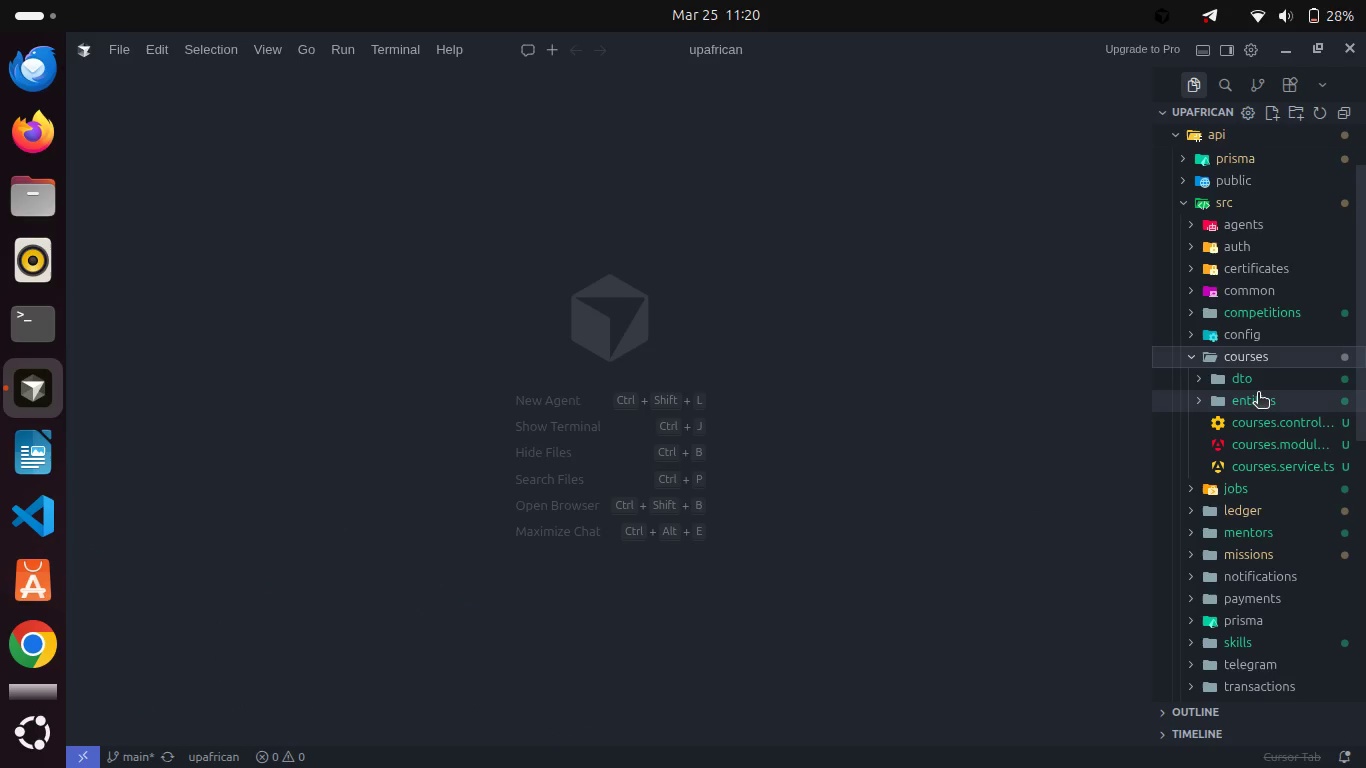 
left_click([1258, 394])
 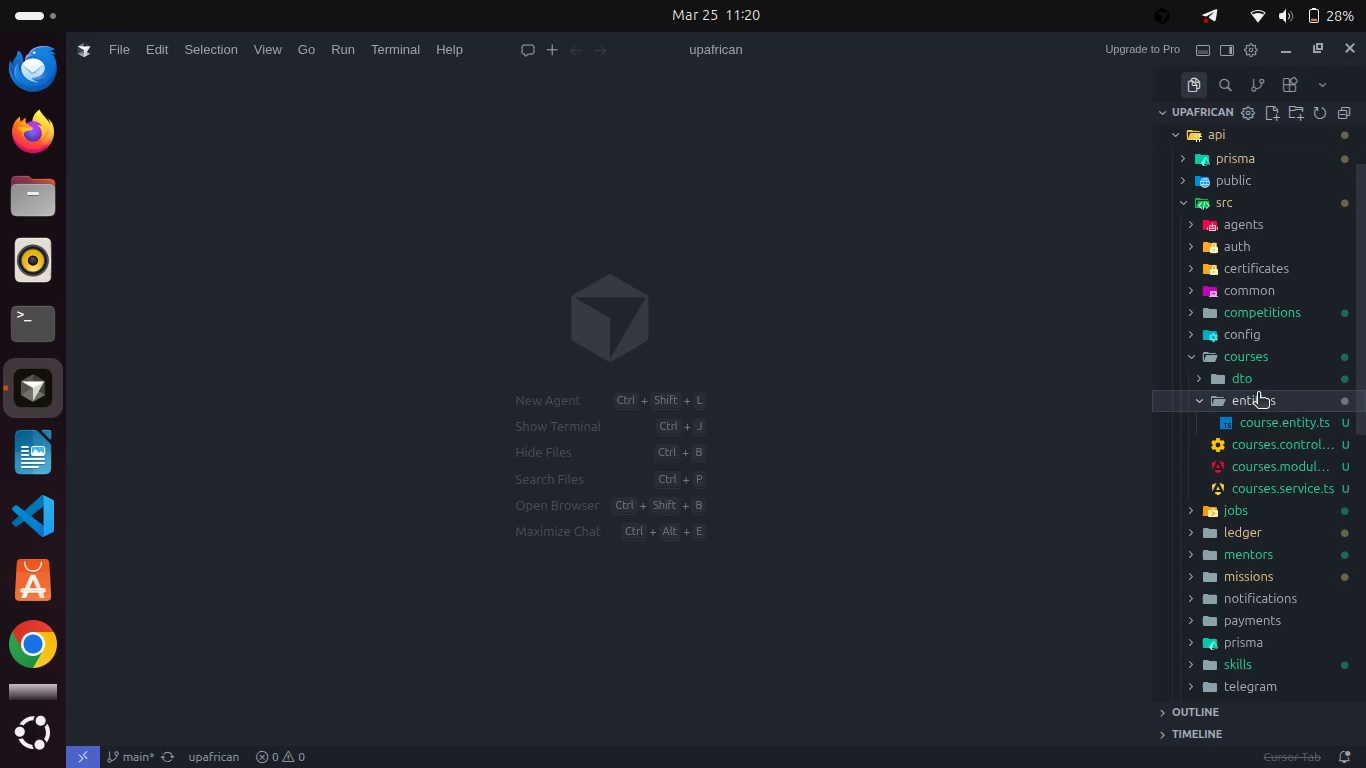 
right_click([1258, 394])
 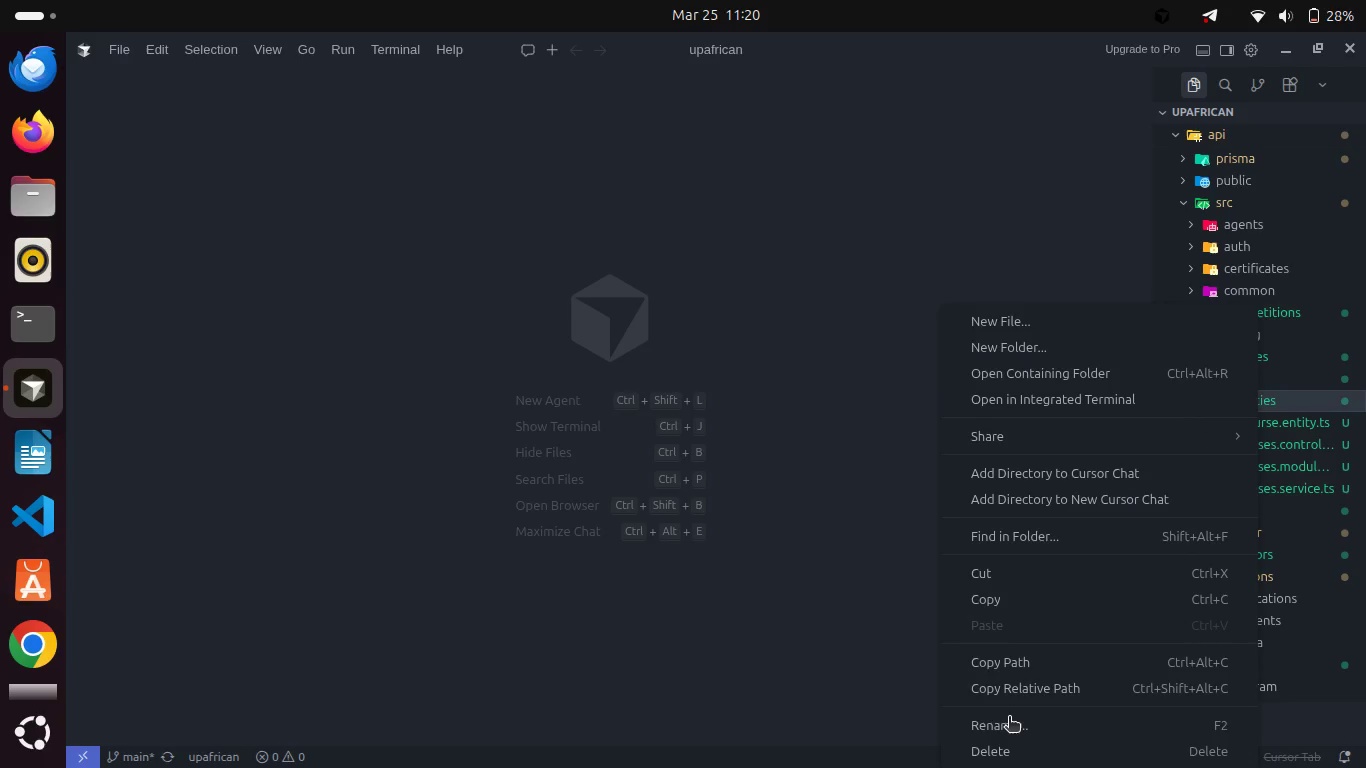 
left_click([1009, 745])
 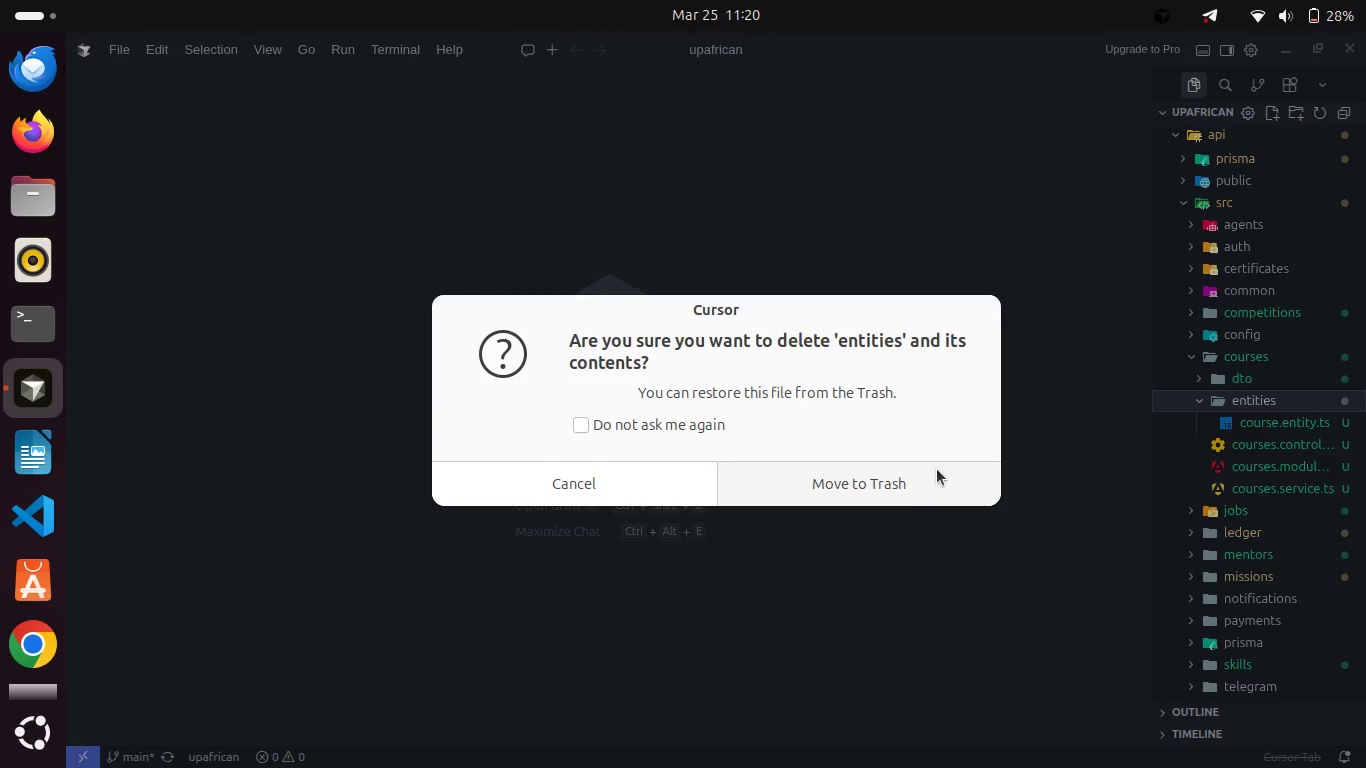 
left_click([900, 489])
 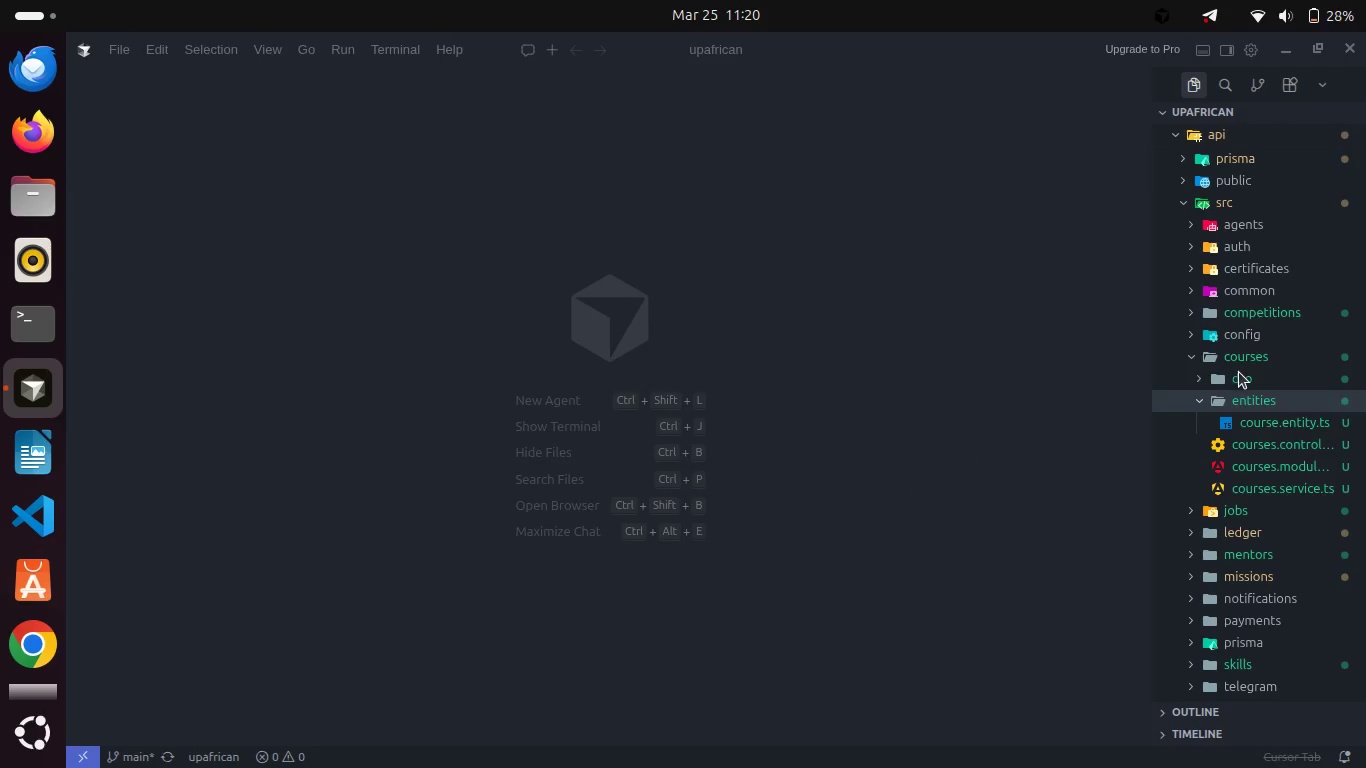 
left_click([1239, 373])
 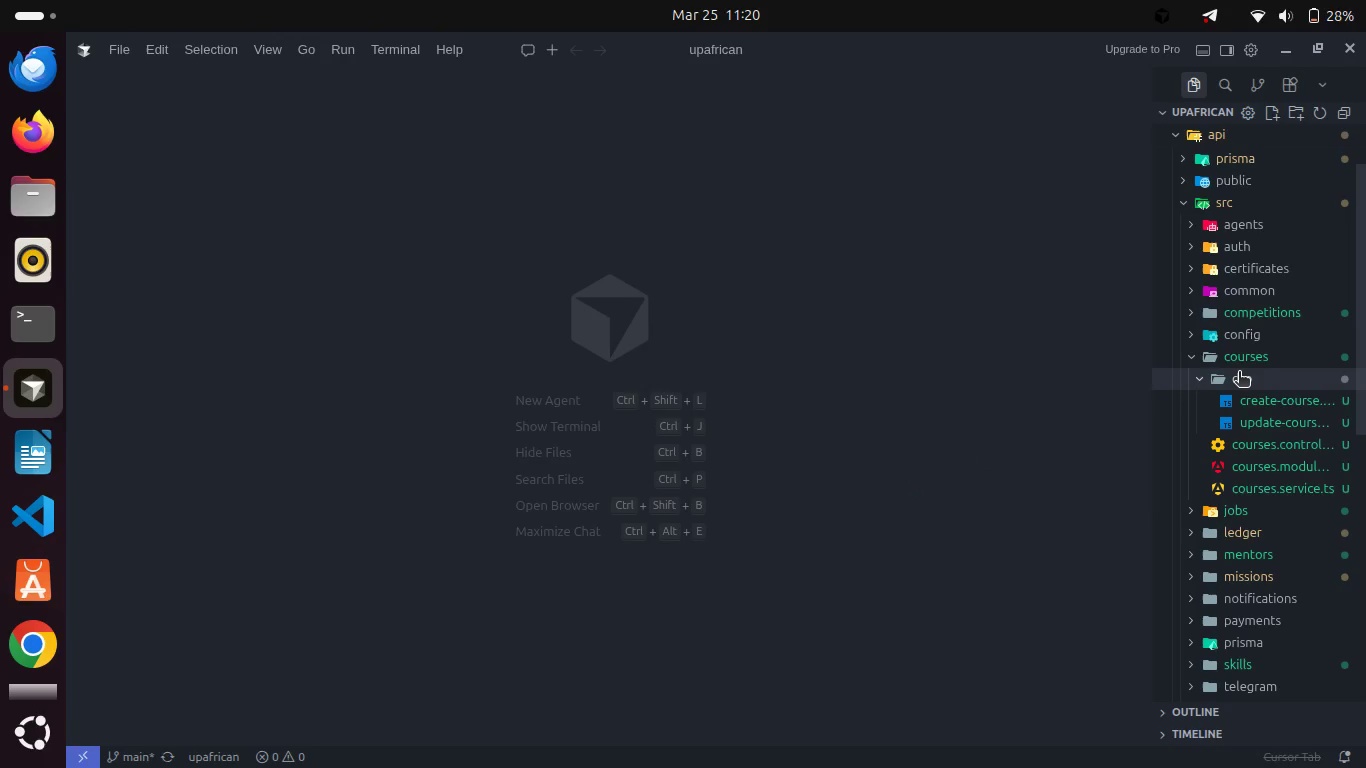 
left_click([1239, 373])
 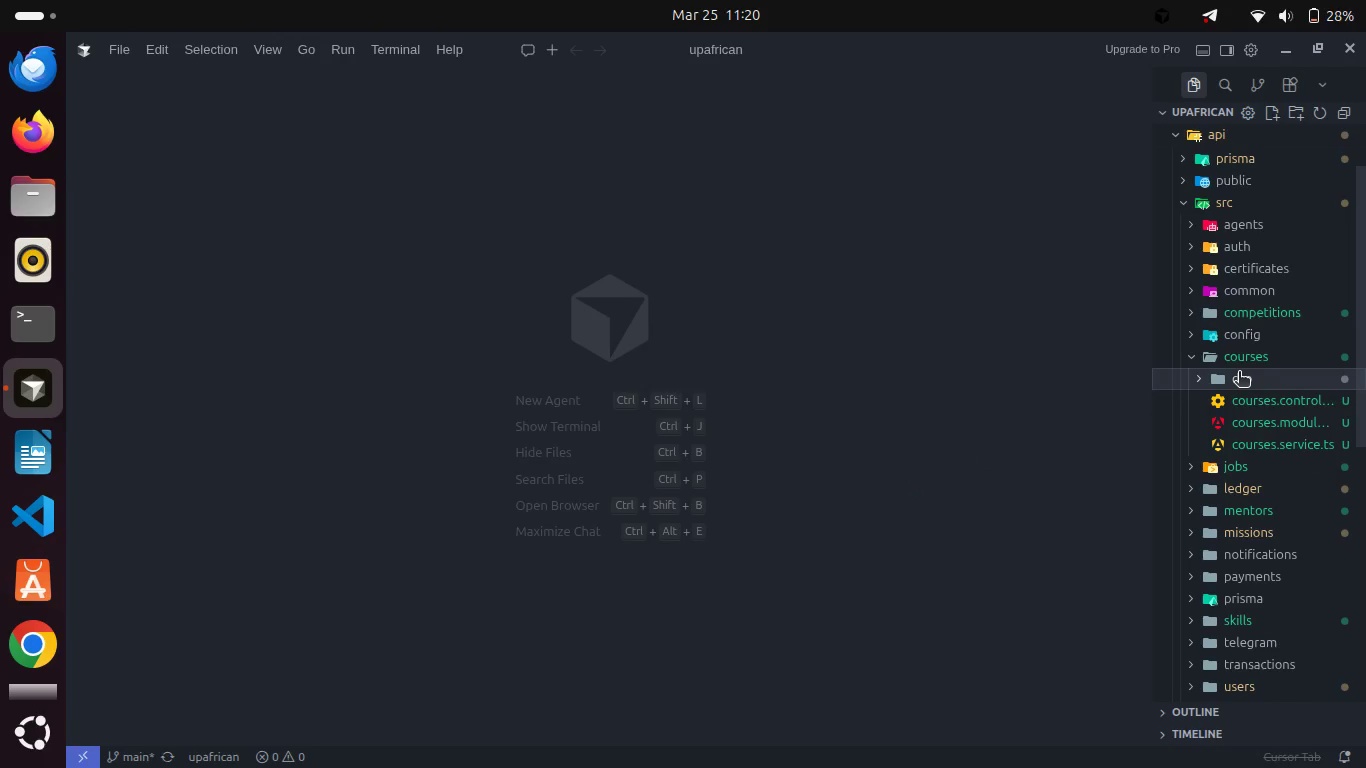 
left_click([1239, 373])
 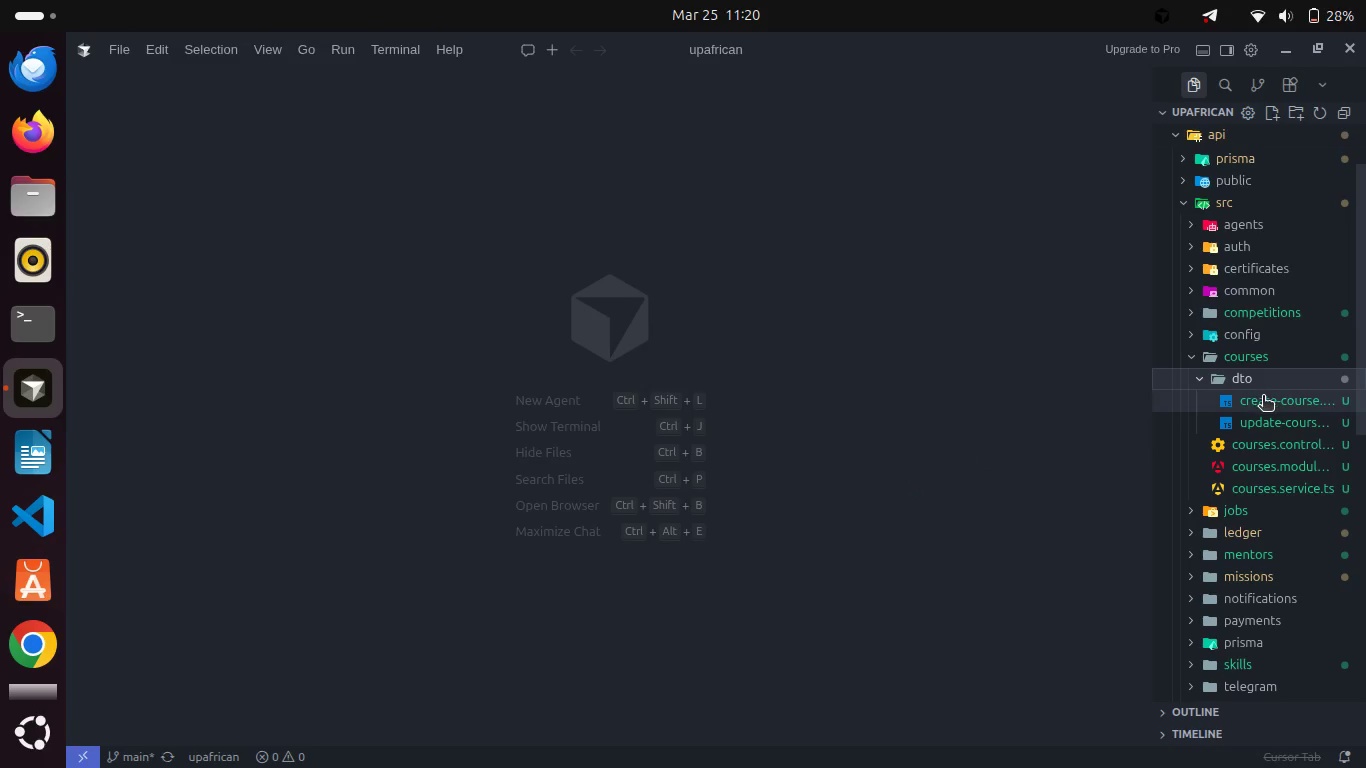 
left_click([1263, 397])
 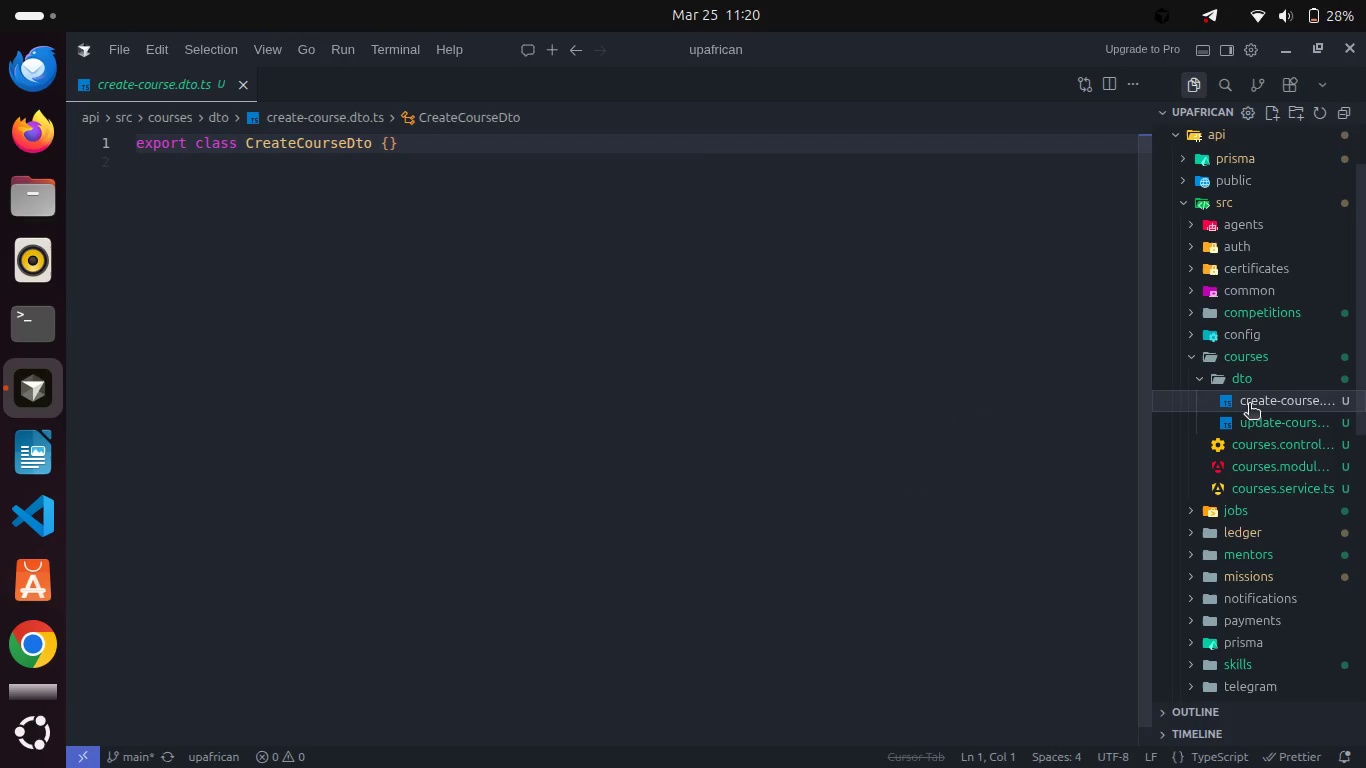 
right_click([1249, 405])
 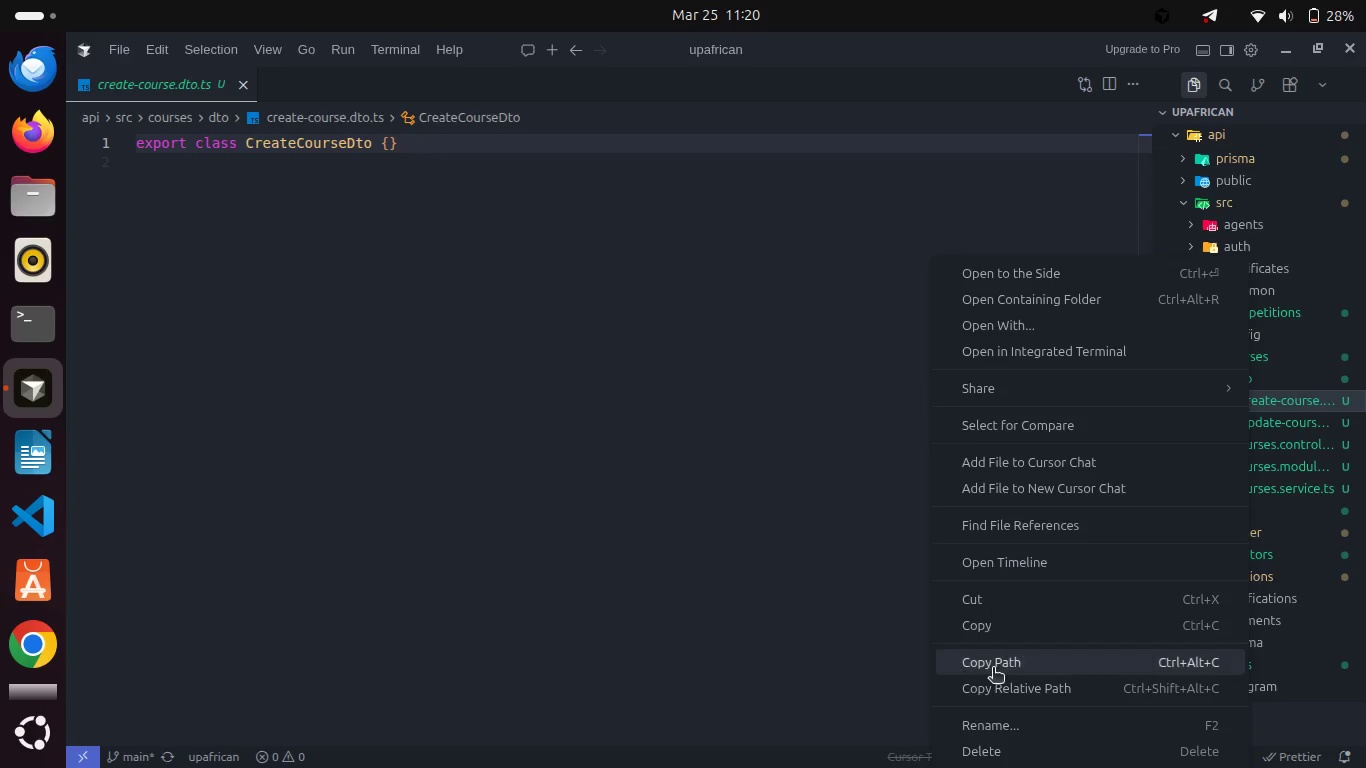 
left_click([729, 468])
 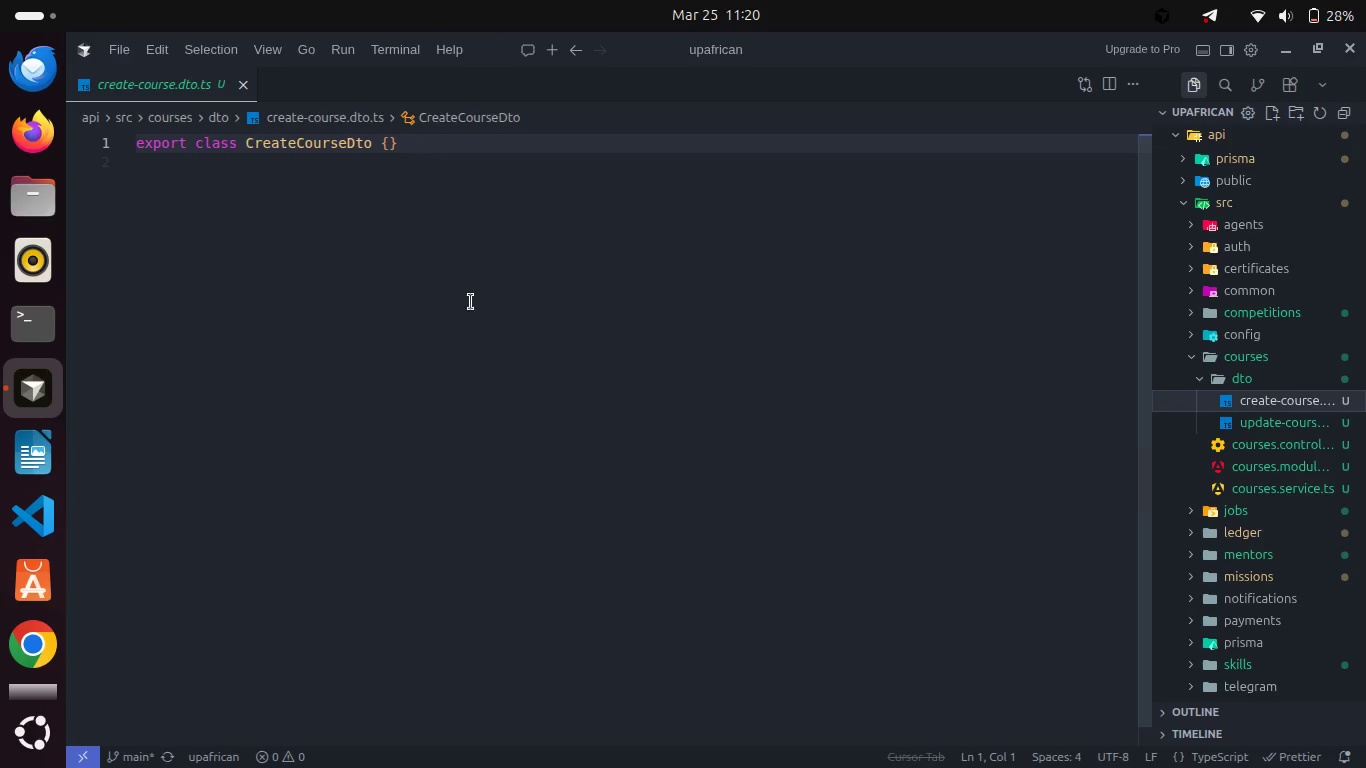 
left_click([471, 302])
 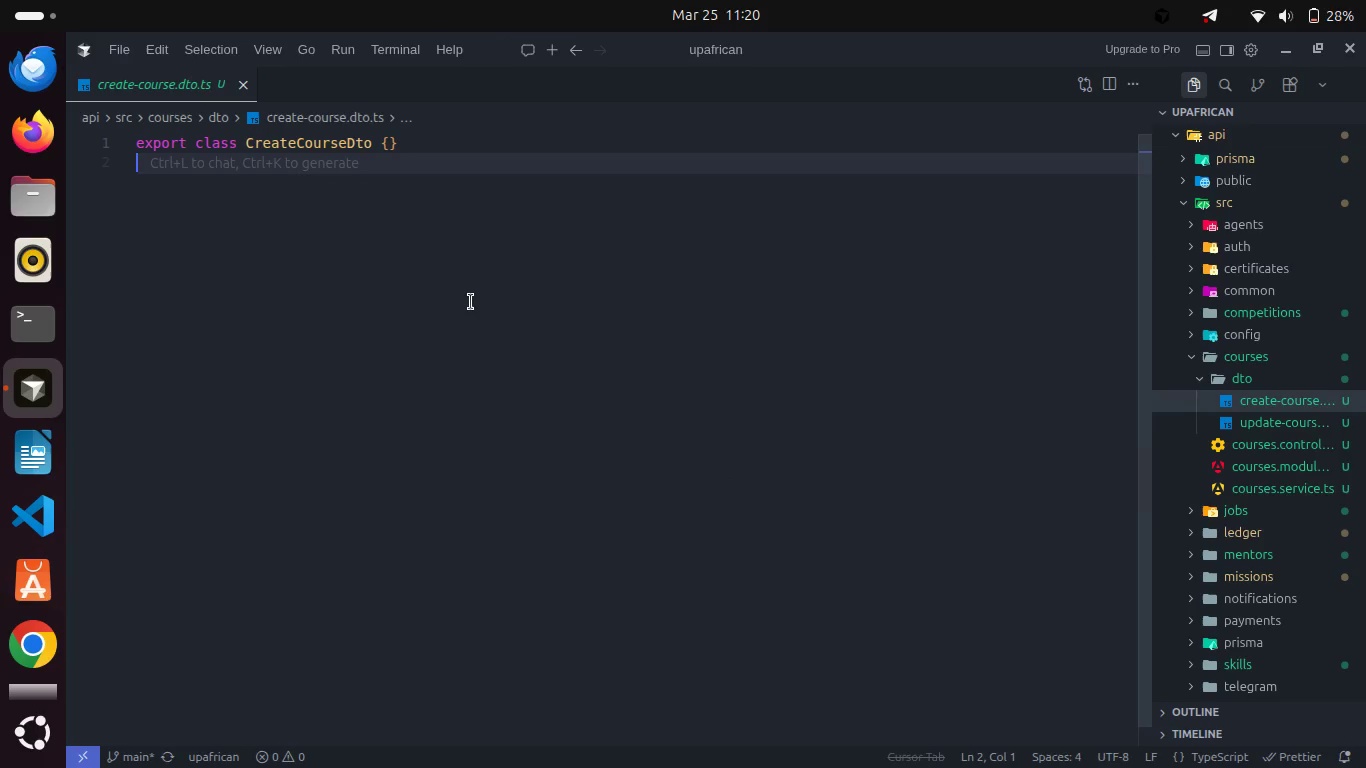 
left_click([388, 225])
 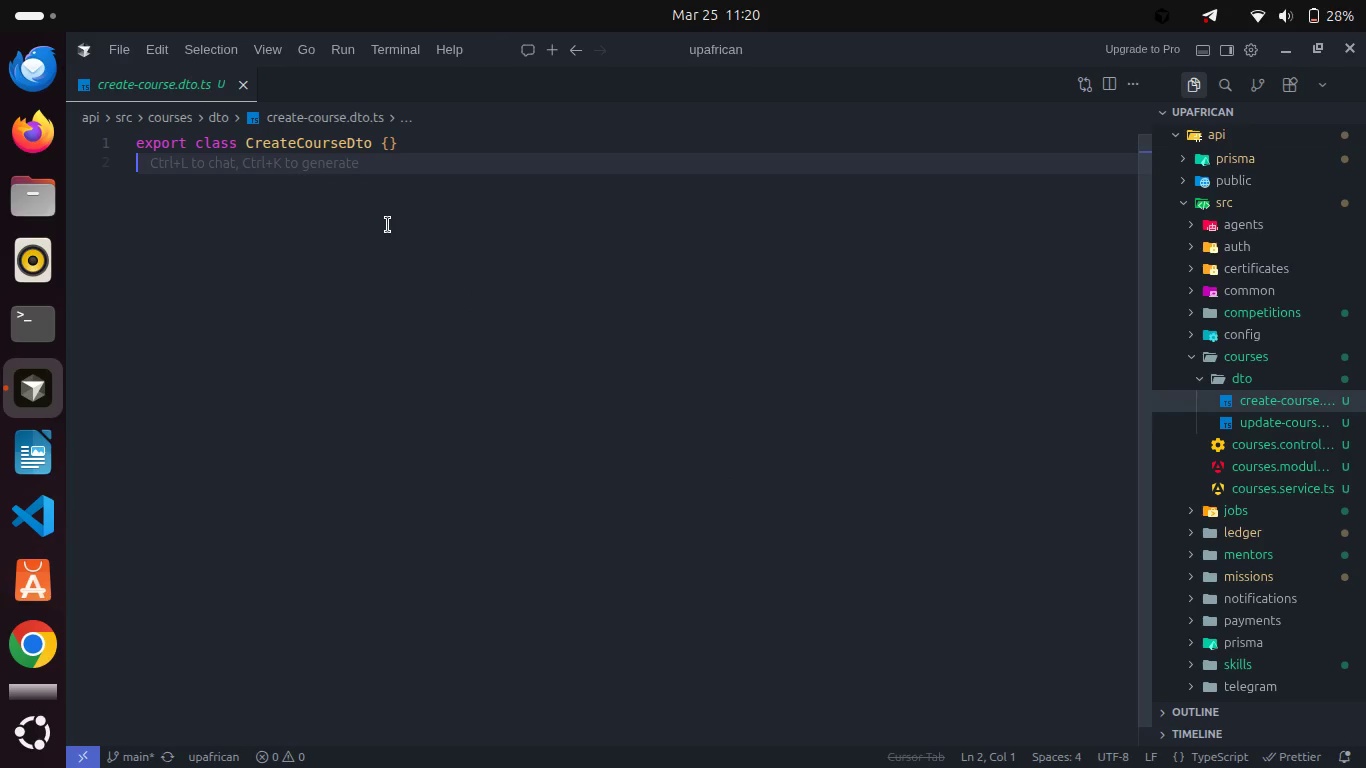 
key(ArrowUp)
 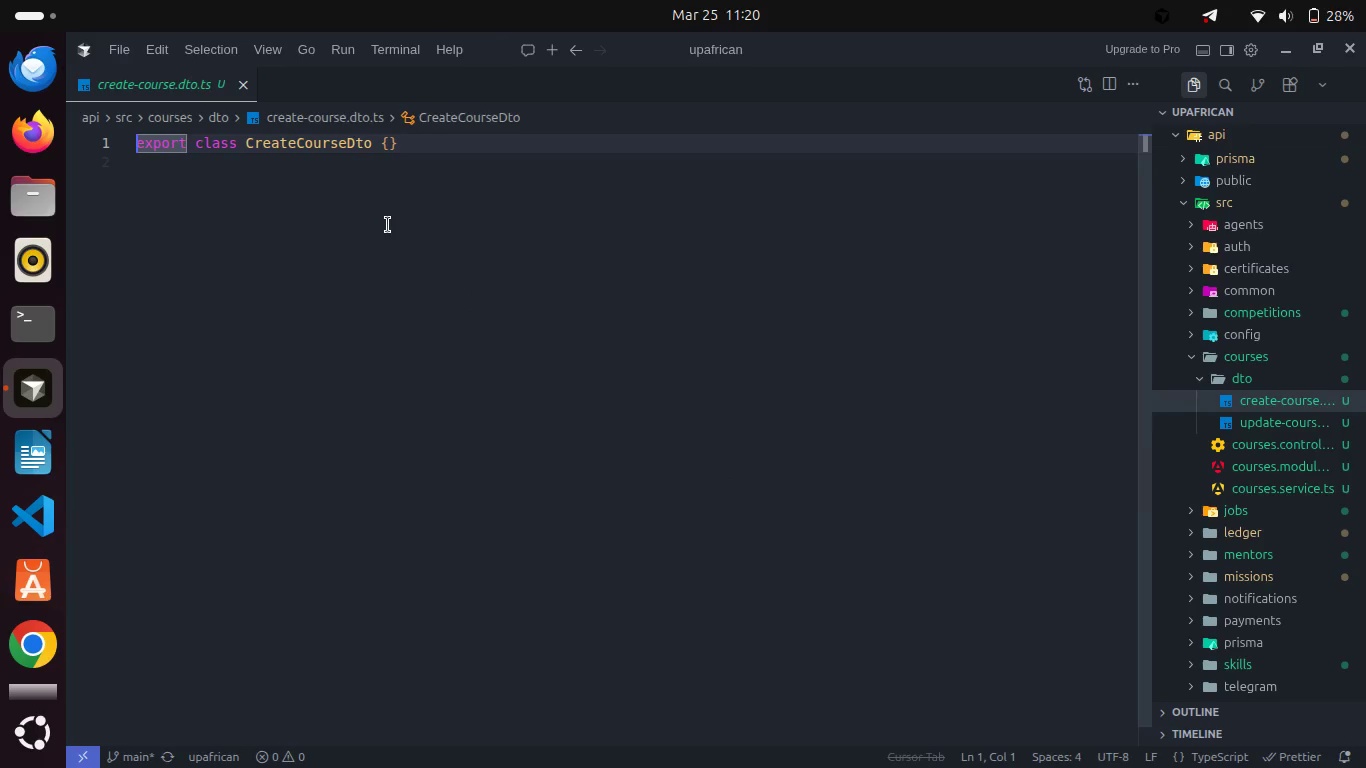 
hold_key(key=ArrowRight, duration=0.75)
 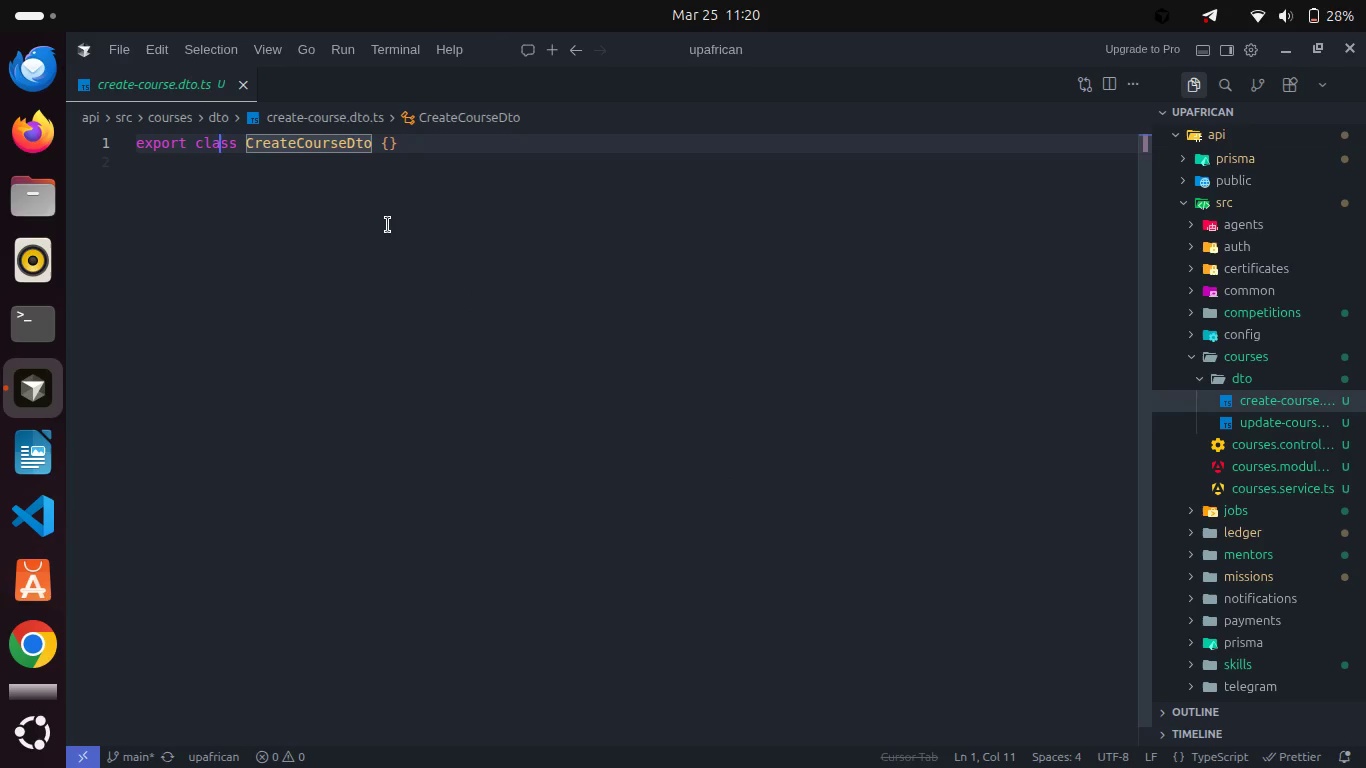 
key(ArrowRight)
 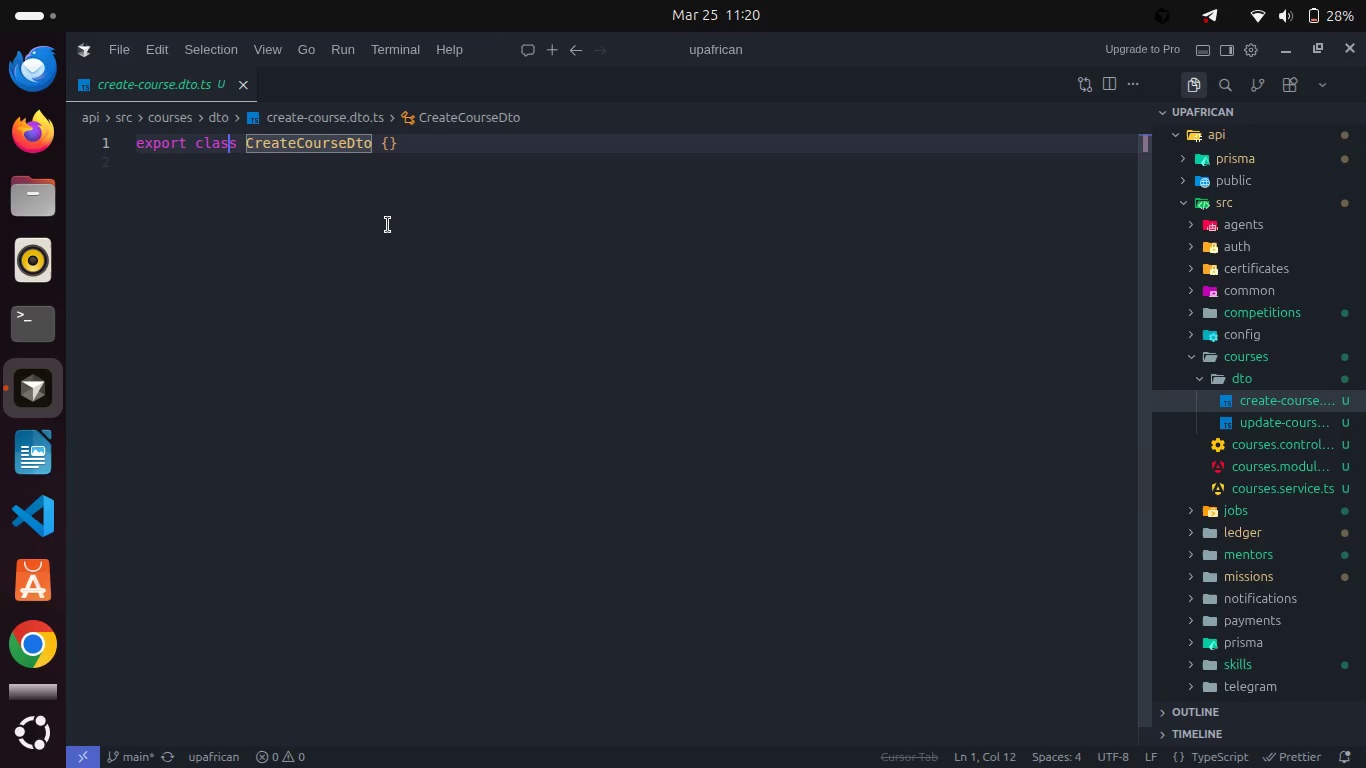 
key(ArrowRight)
 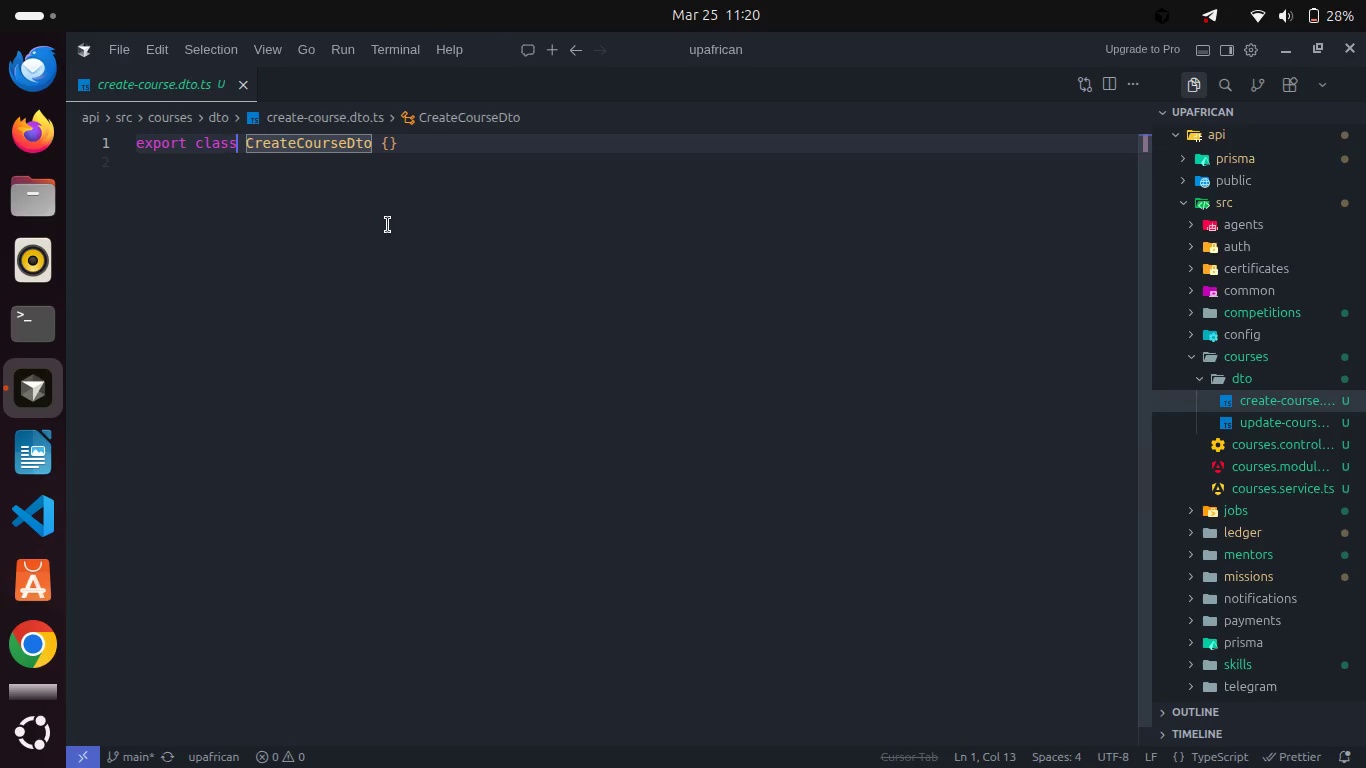 
key(ArrowRight)
 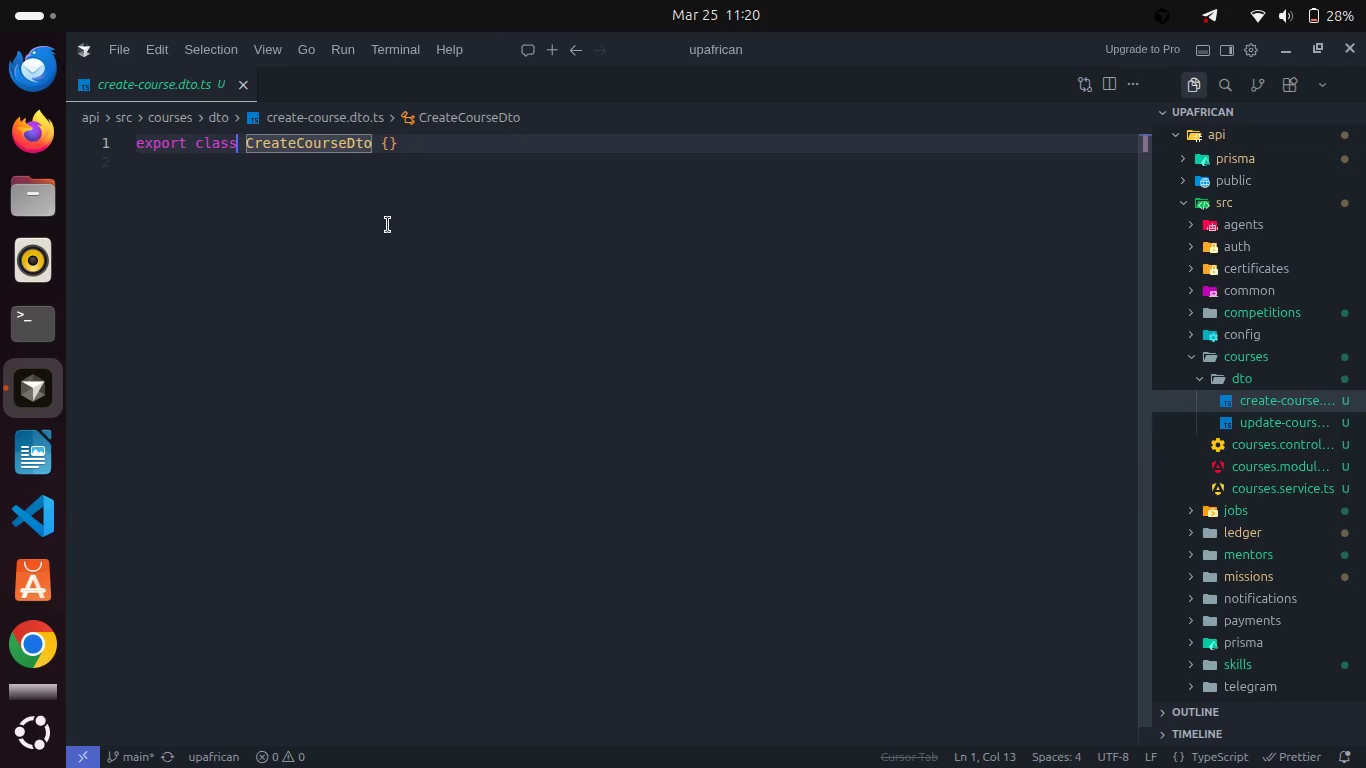 
hold_key(key=ArrowRight, duration=0.8)
 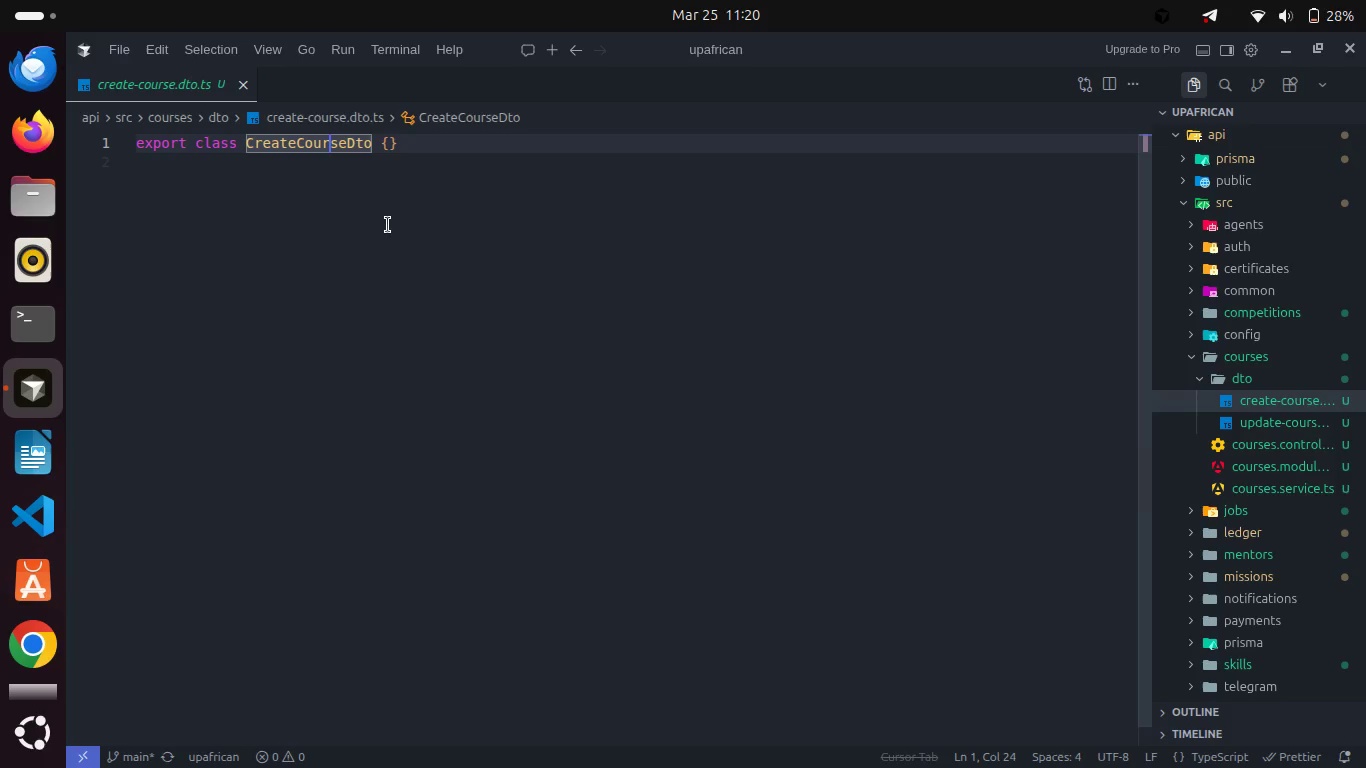 
key(ArrowRight)
 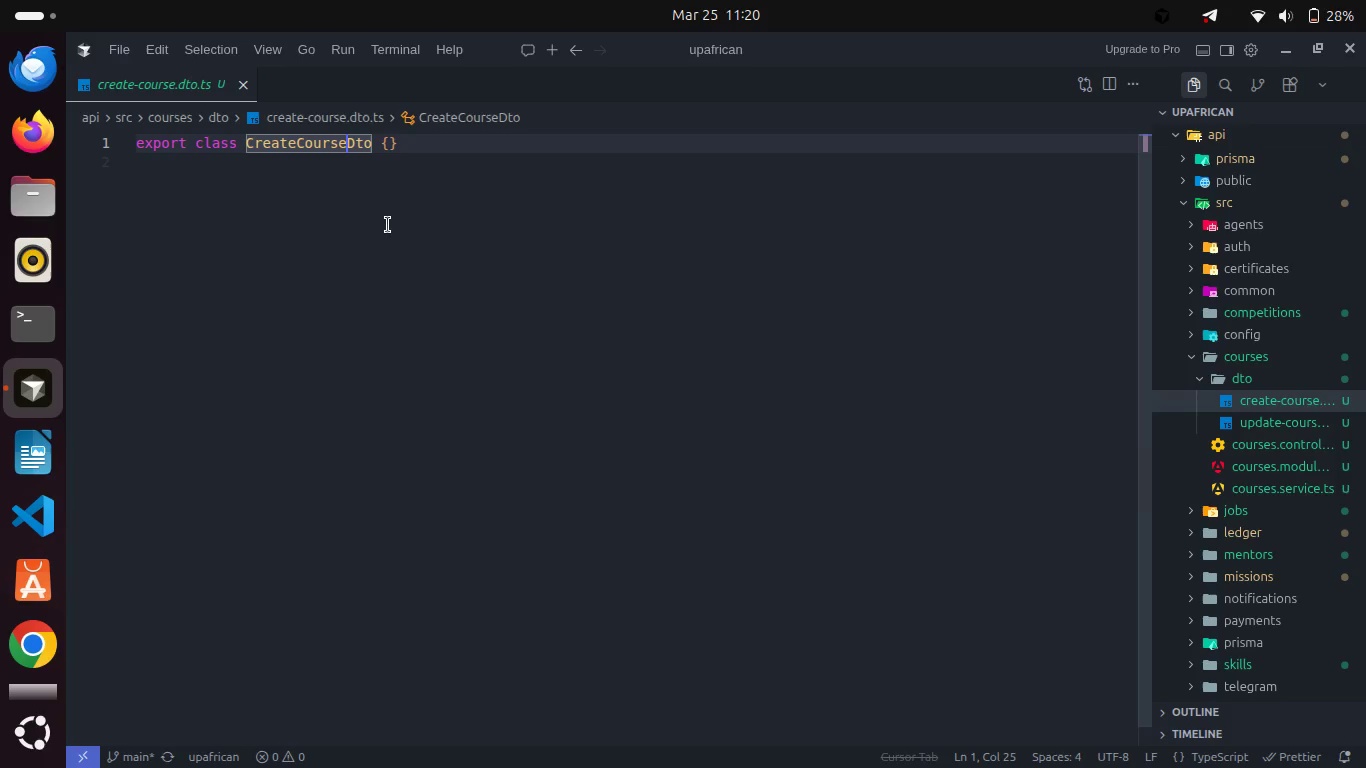 
key(ArrowRight)
 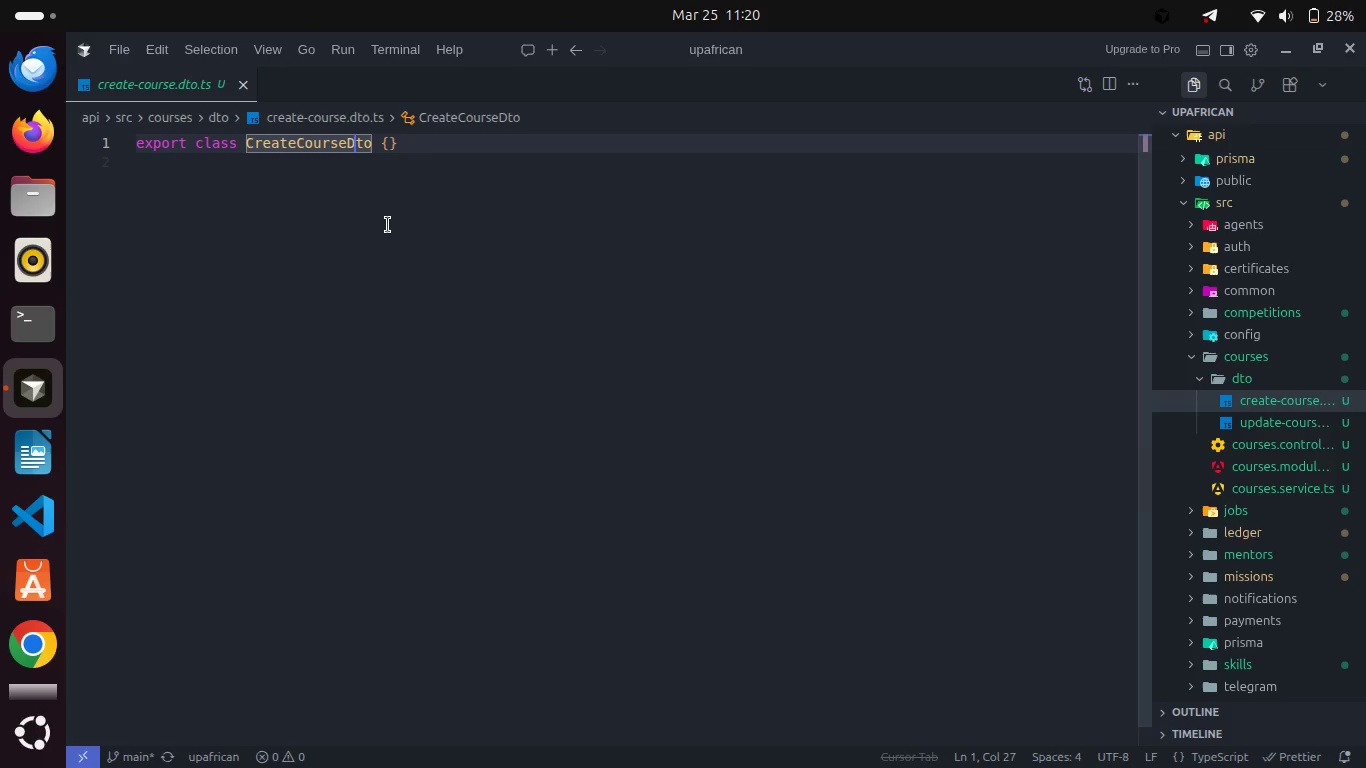 
key(ArrowRight)
 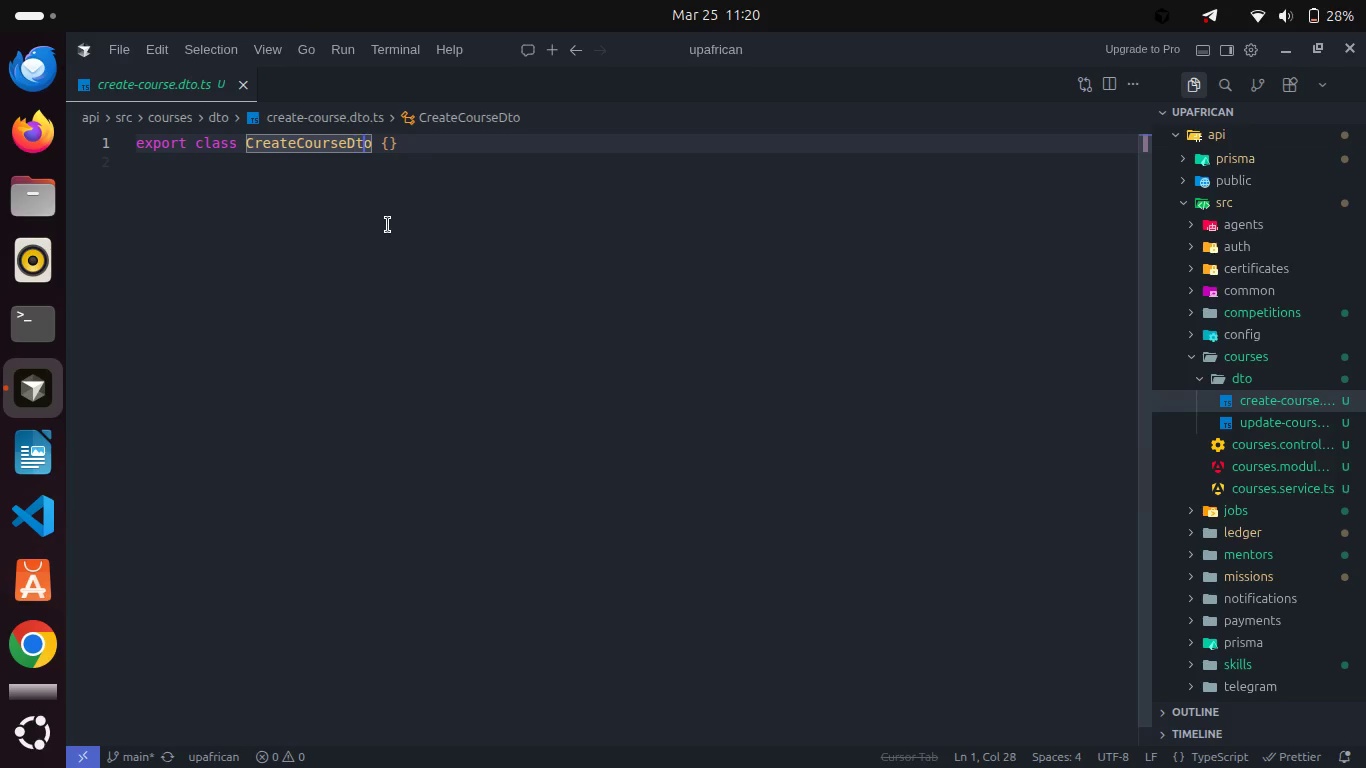 
key(ArrowRight)
 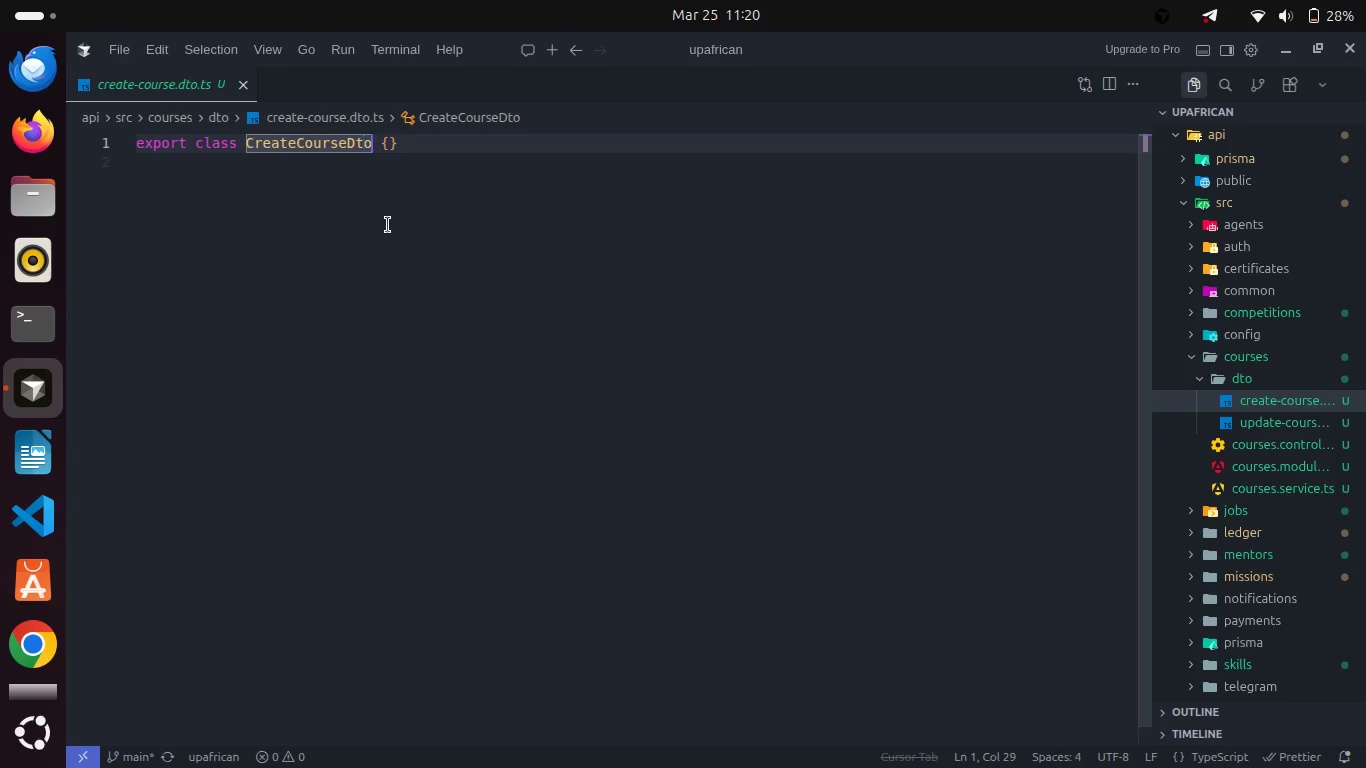 
key(ArrowRight)
 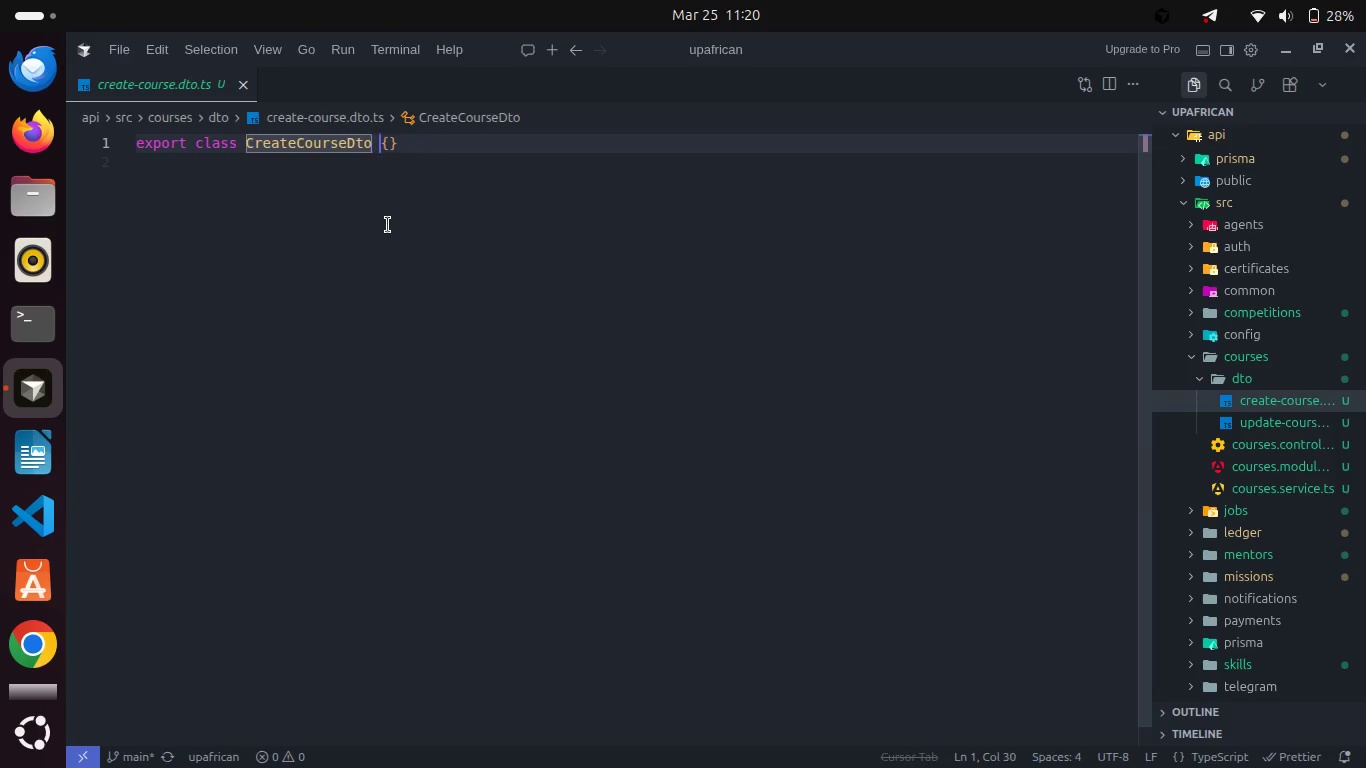 
key(ArrowRight)
 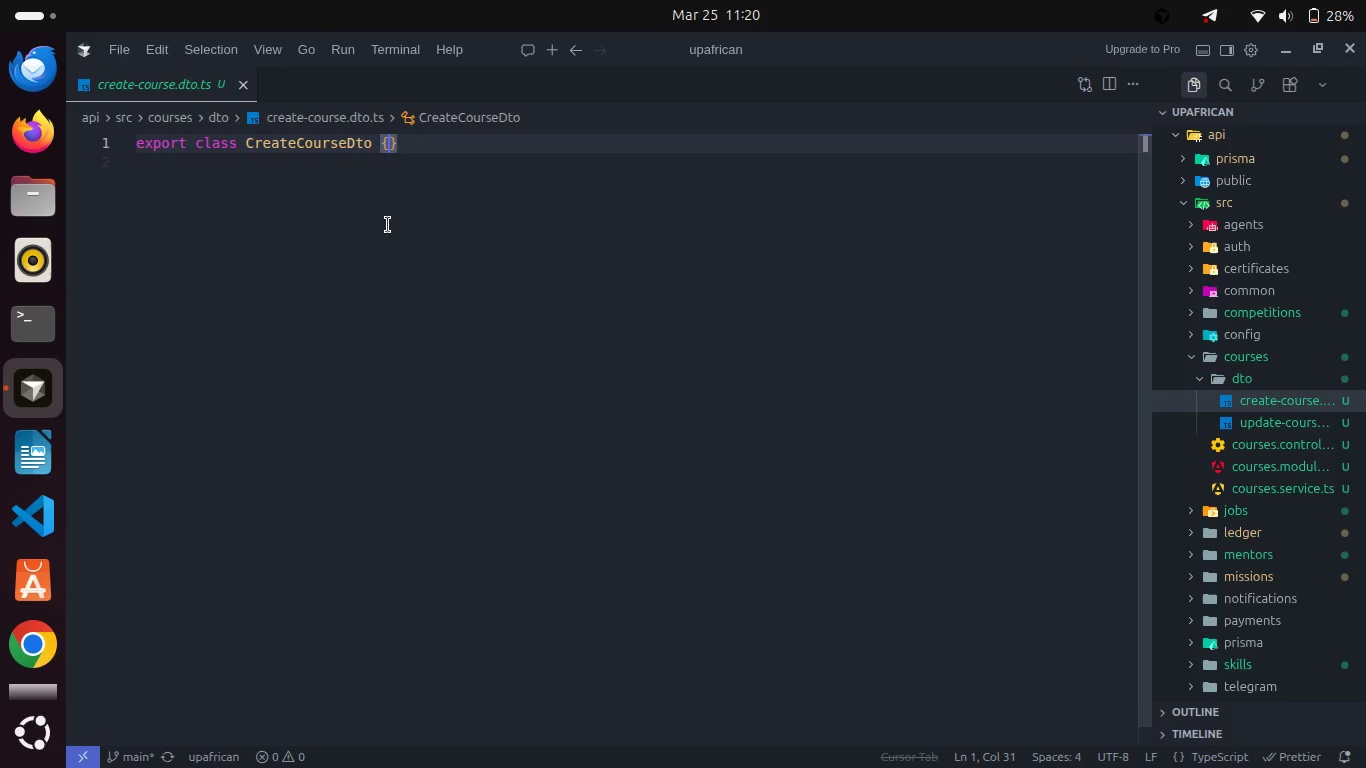 
key(ArrowRight)
 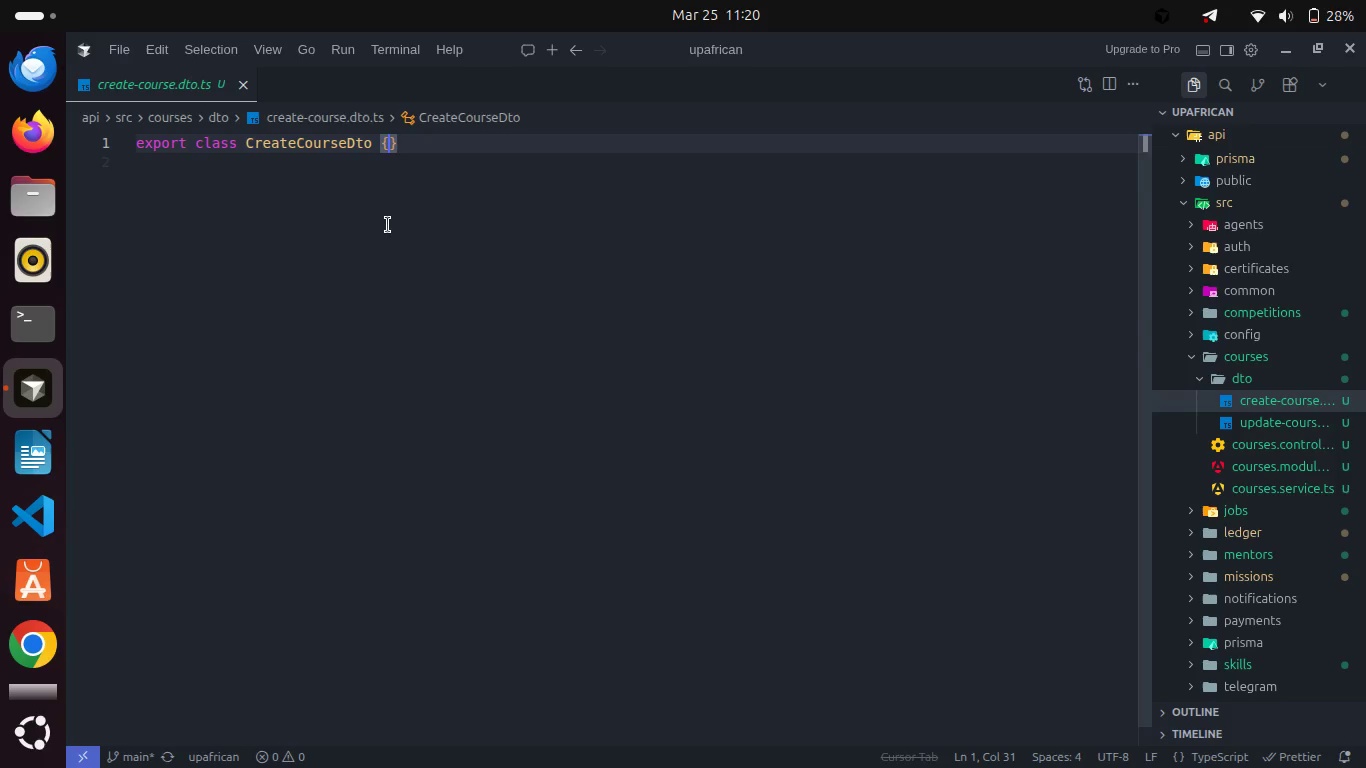 
key(Enter)
 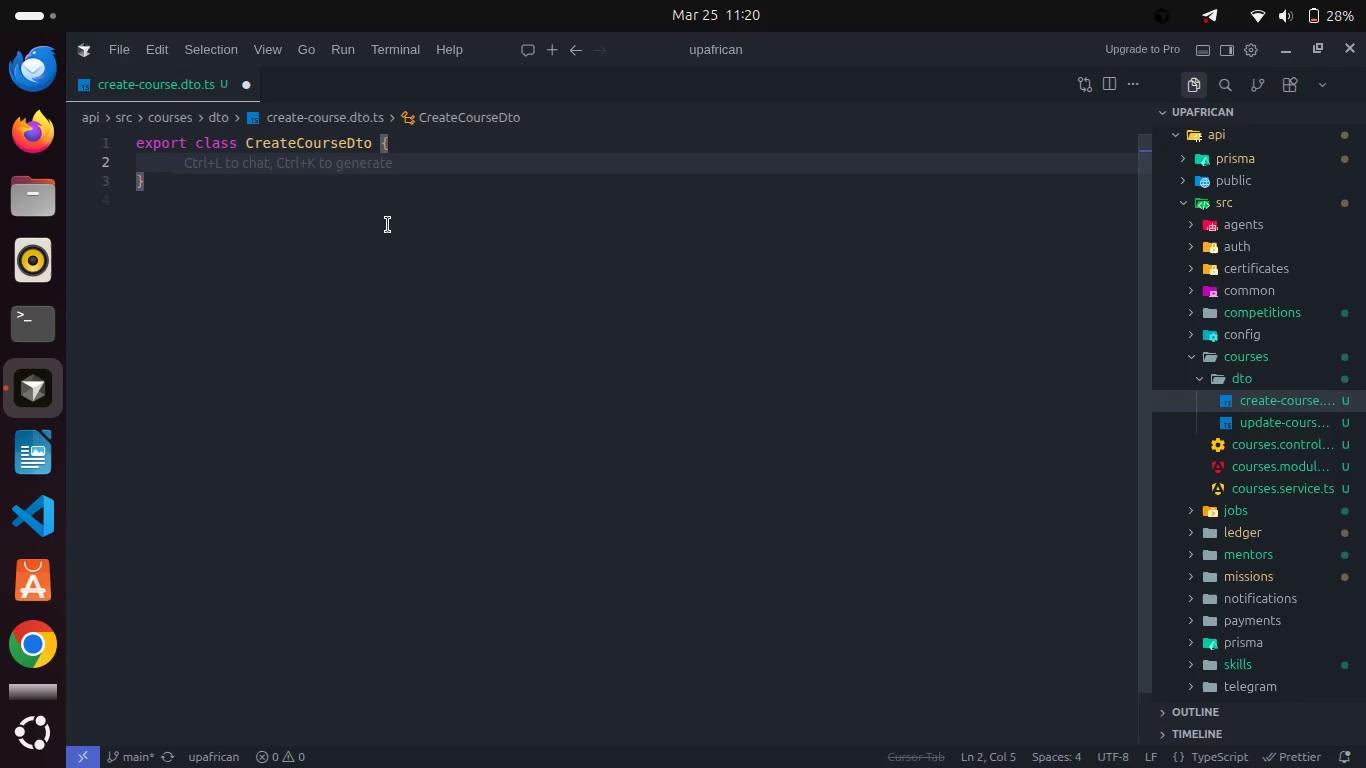 
type(@Si)
key(Backspace)
type(ting)
key(Backspace)
key(Backspace)
key(Backspace)
key(Backspace)
type(tring)
 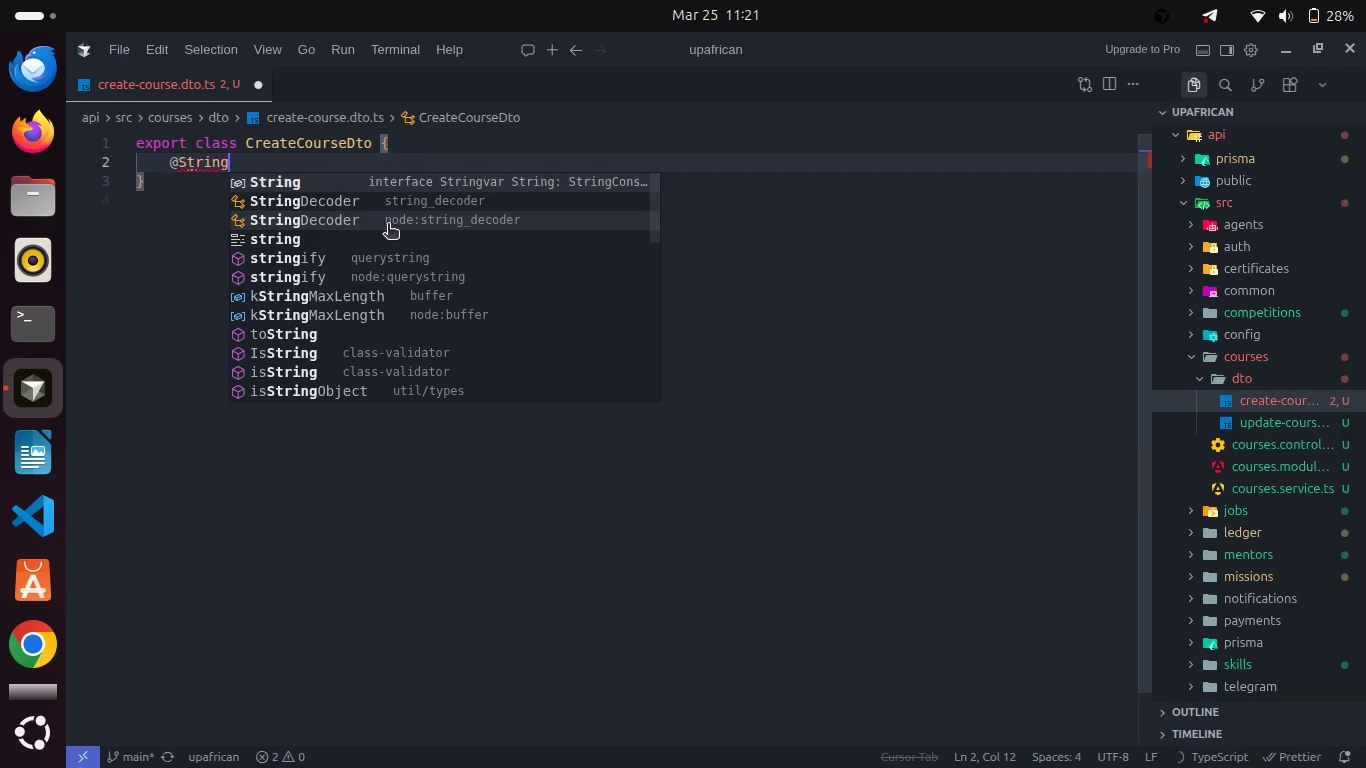 
key(Enter)
 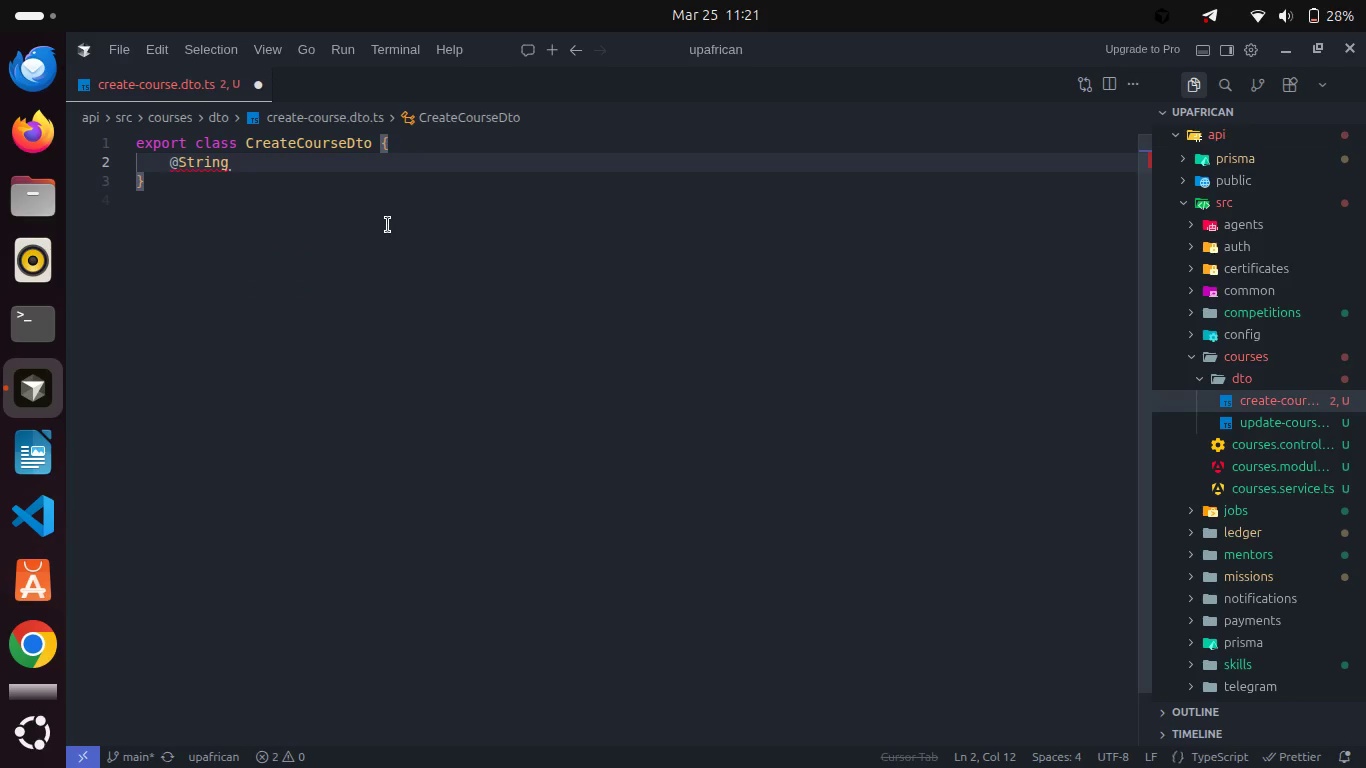 
type(())
 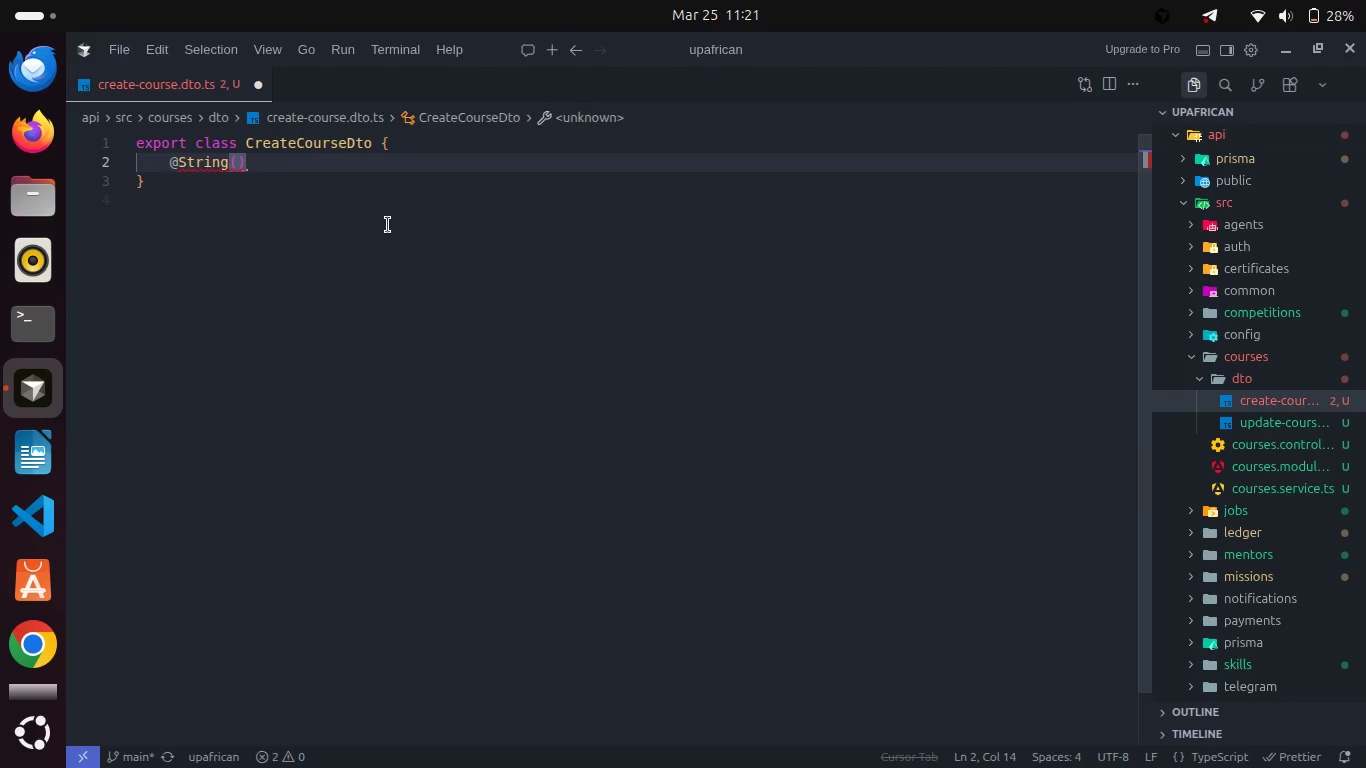 
key(Enter)
 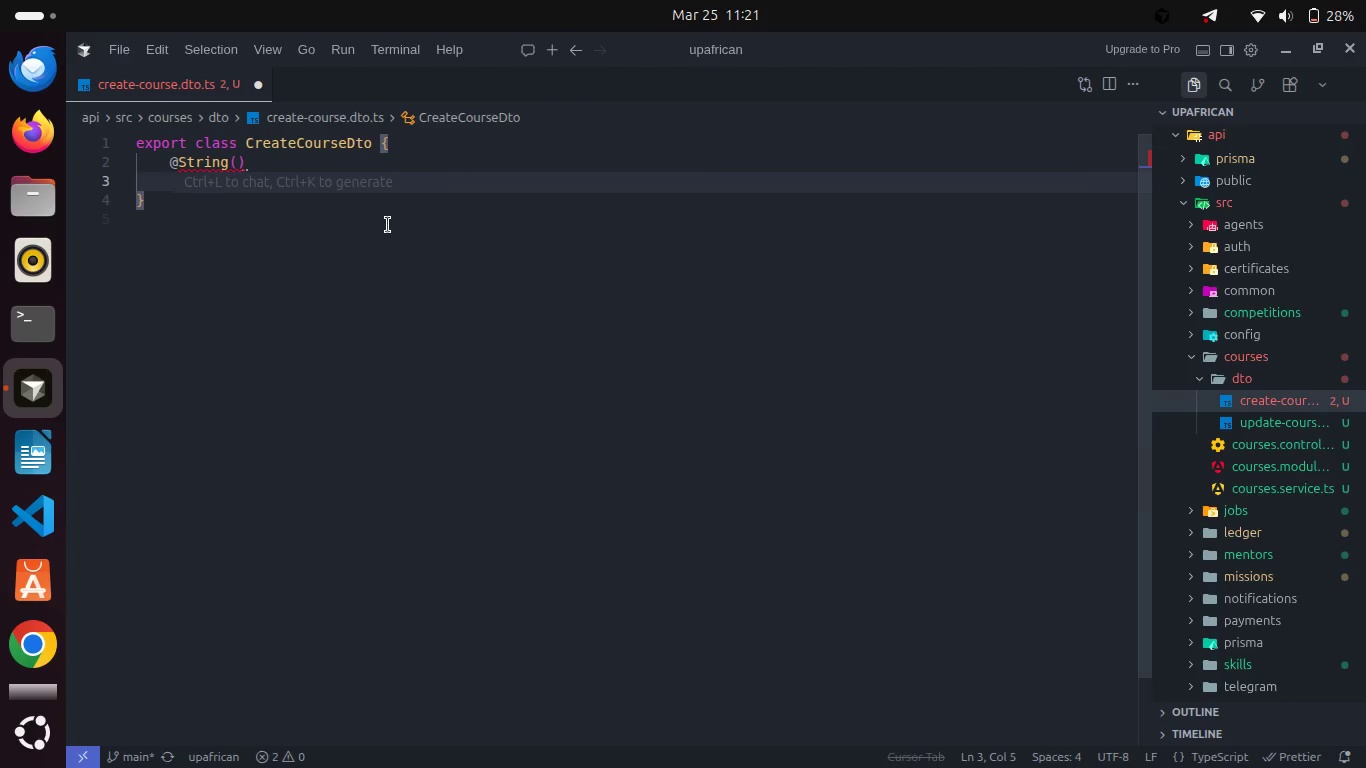 
type(title: string;)
 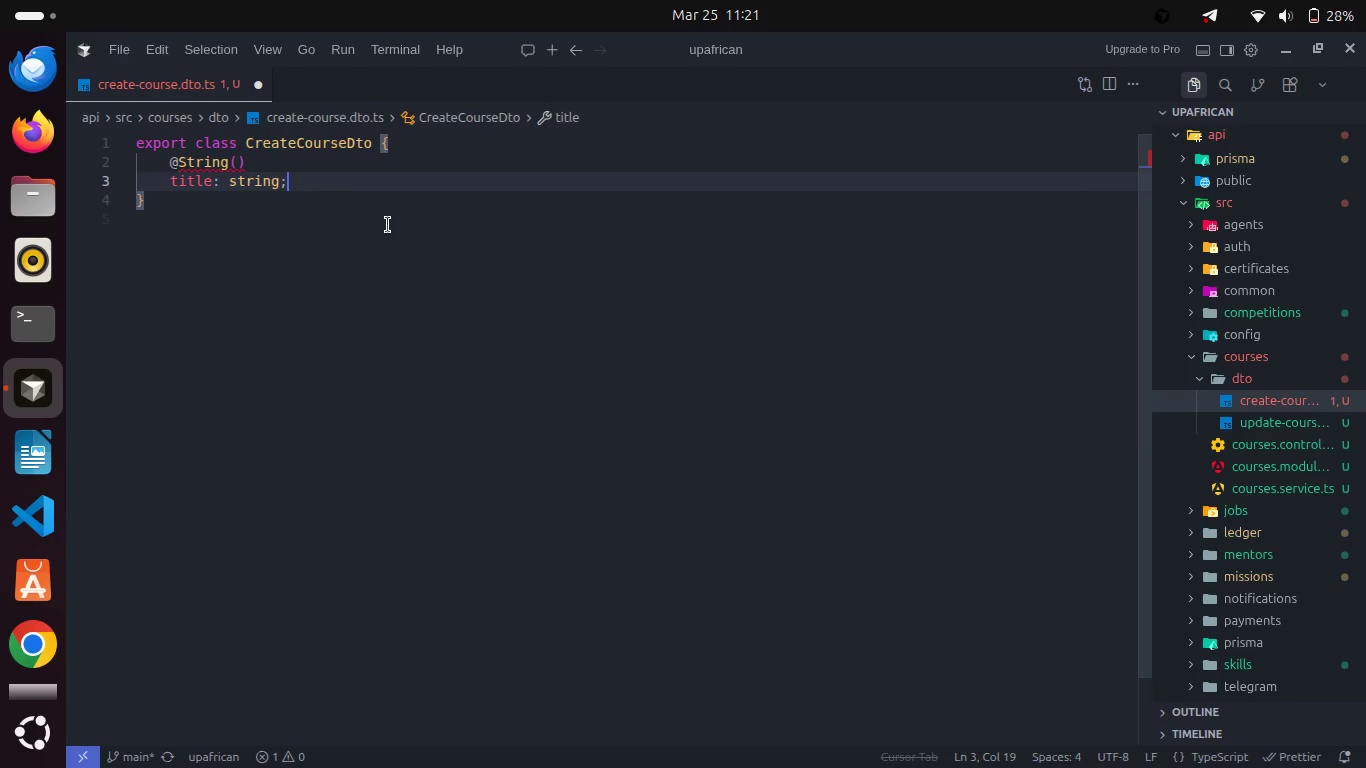 
key(ArrowLeft)
 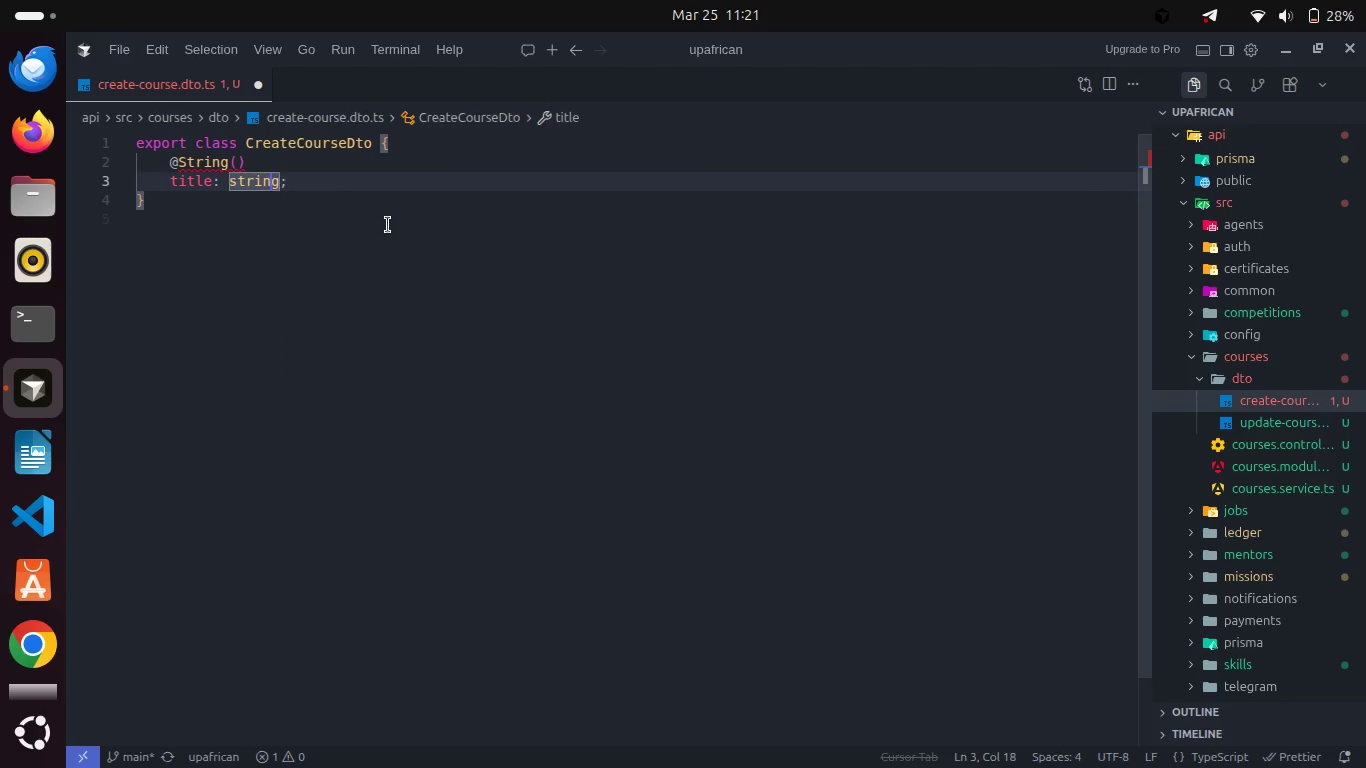 
key(ArrowLeft)
 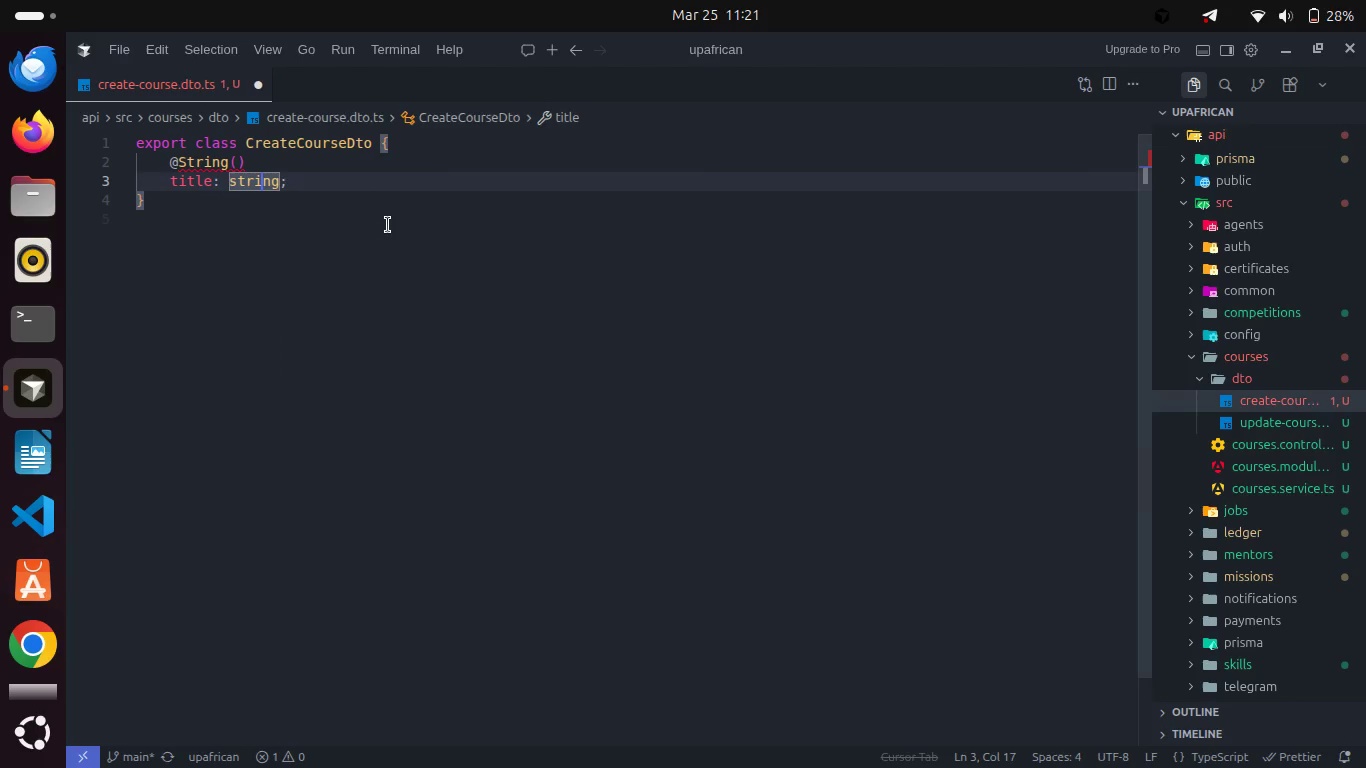 
key(ArrowLeft)
 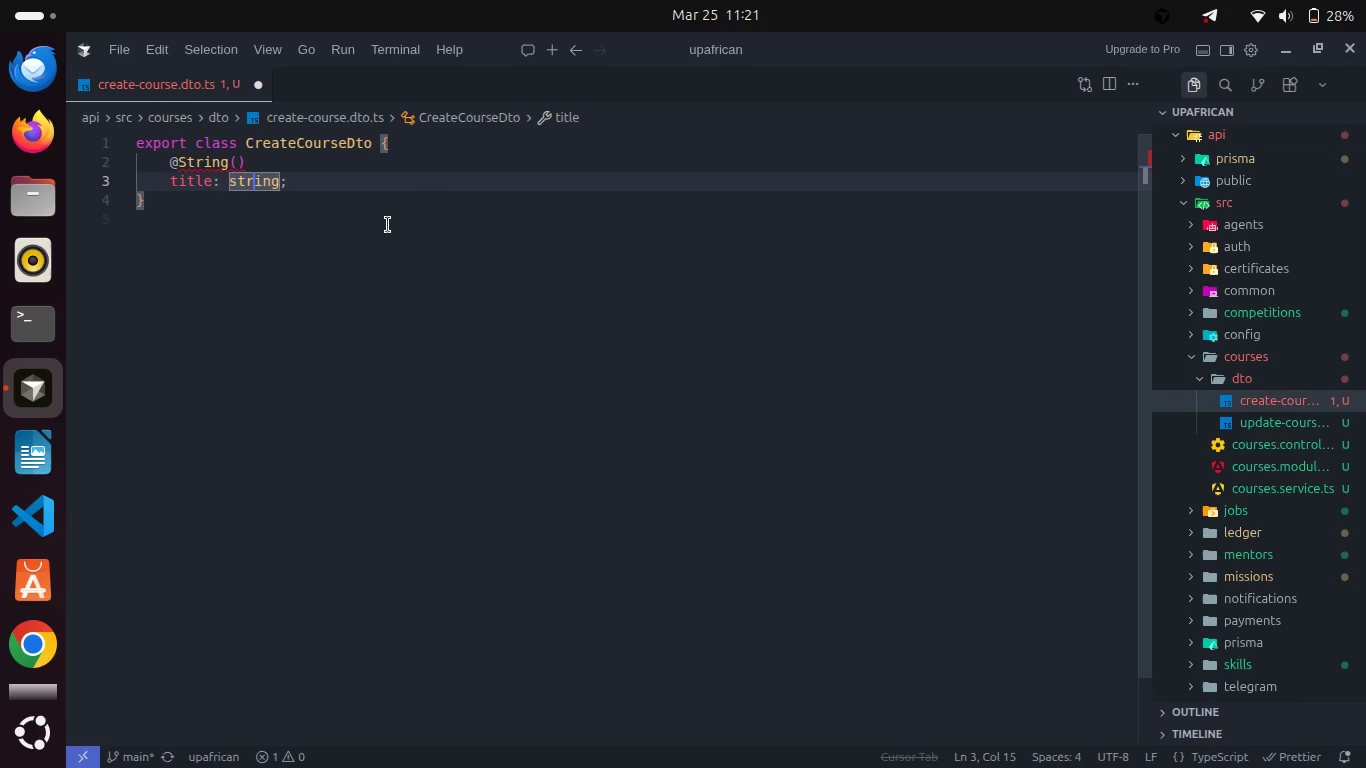 
key(ArrowLeft)
 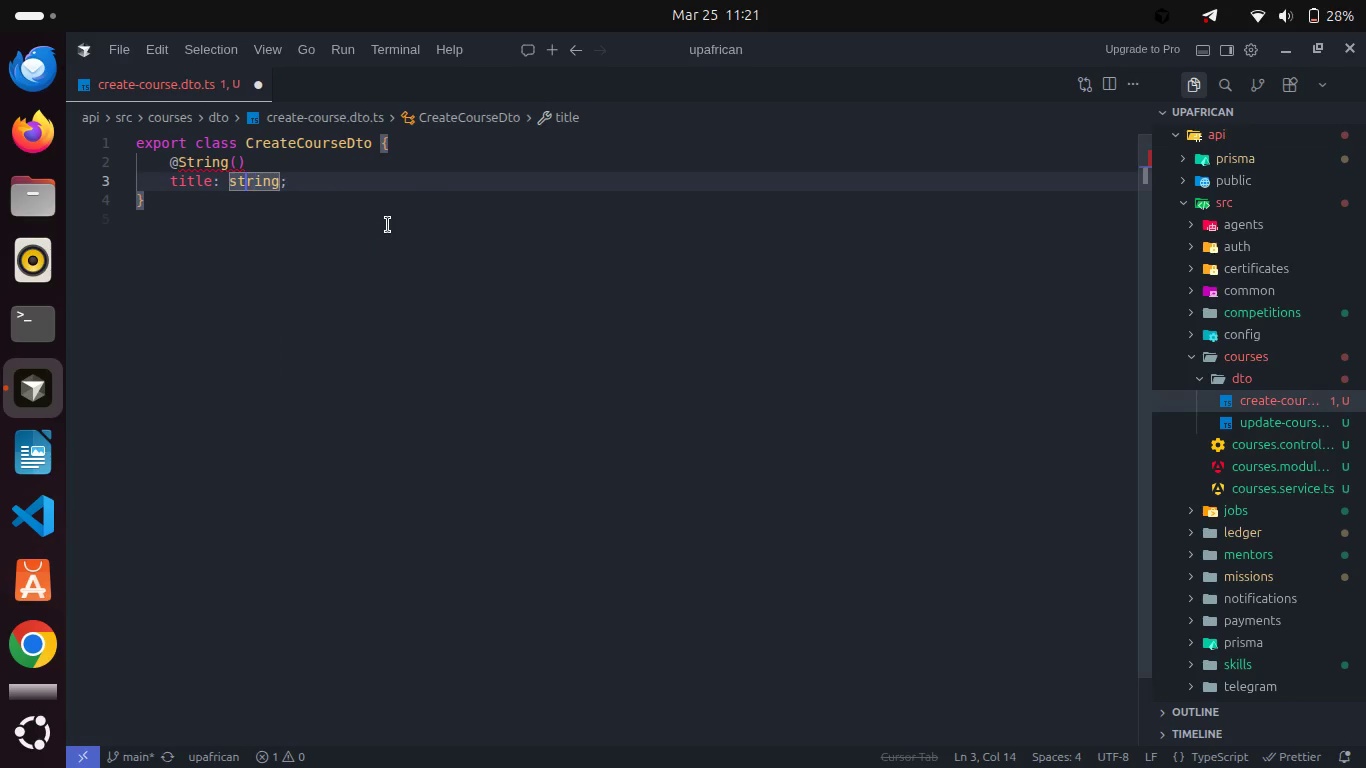 
key(ArrowLeft)
 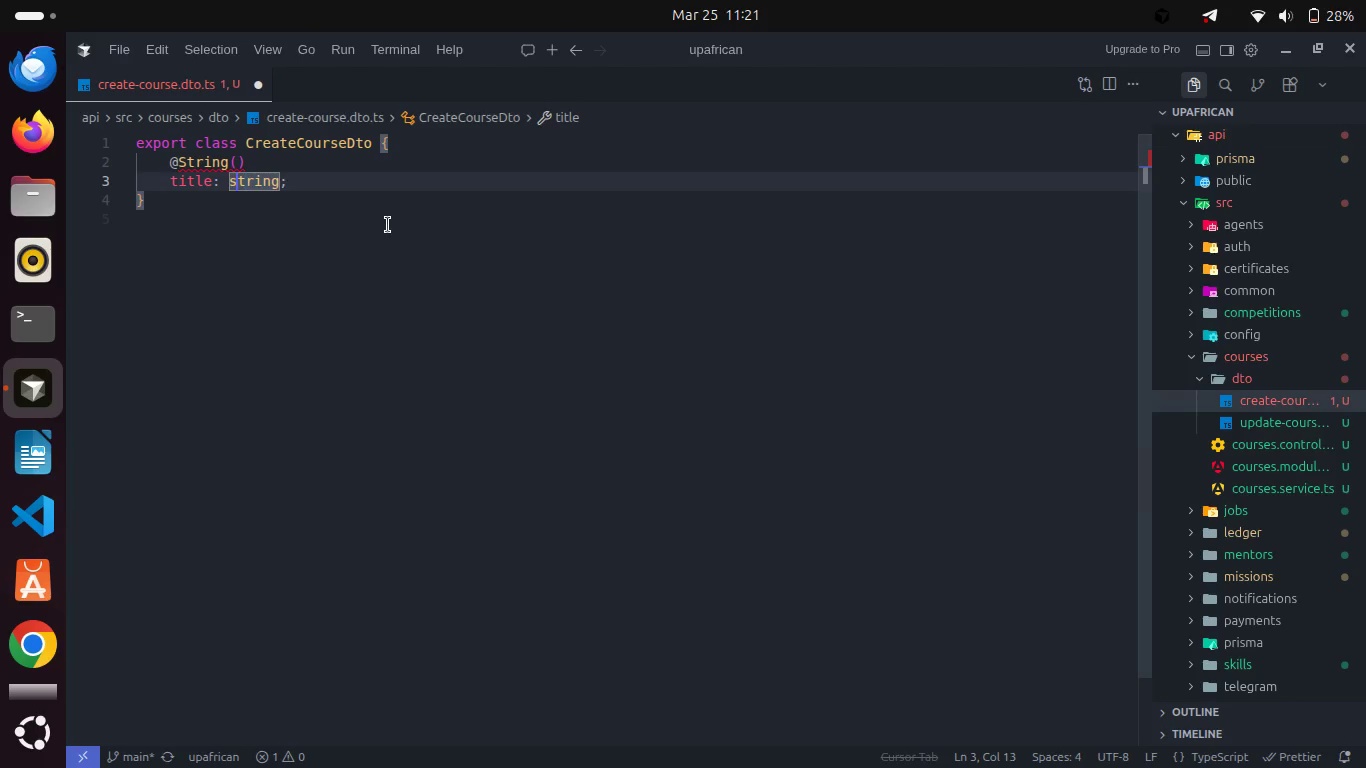 
key(ArrowLeft)
 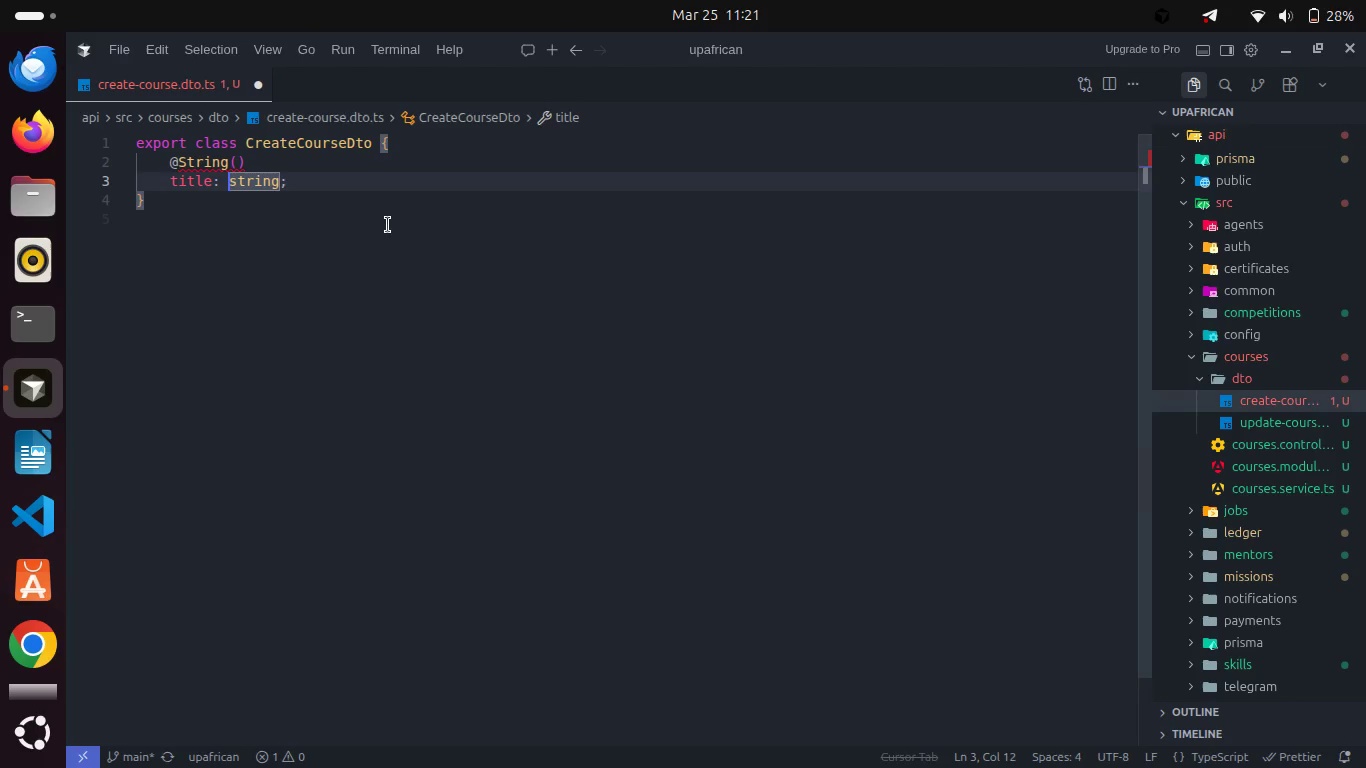 
key(ArrowLeft)
 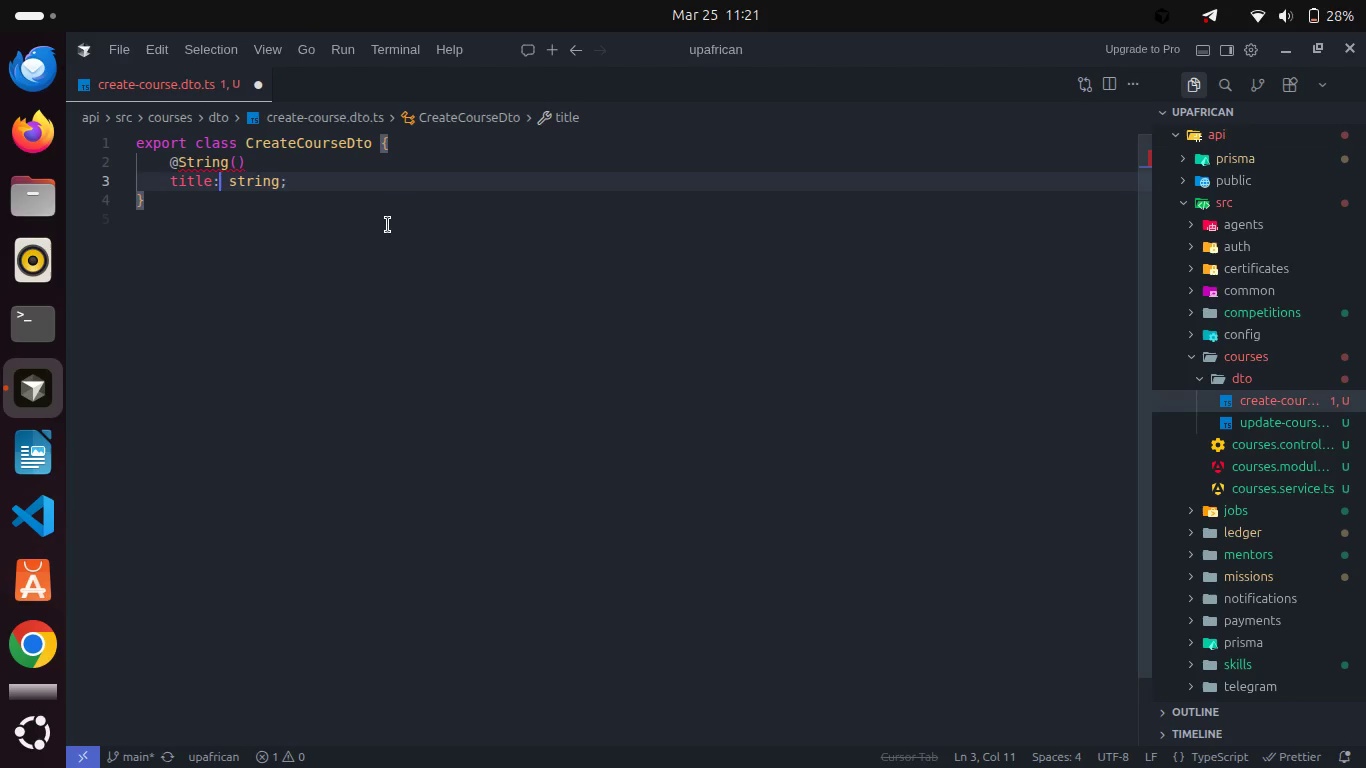 
key(ArrowLeft)
 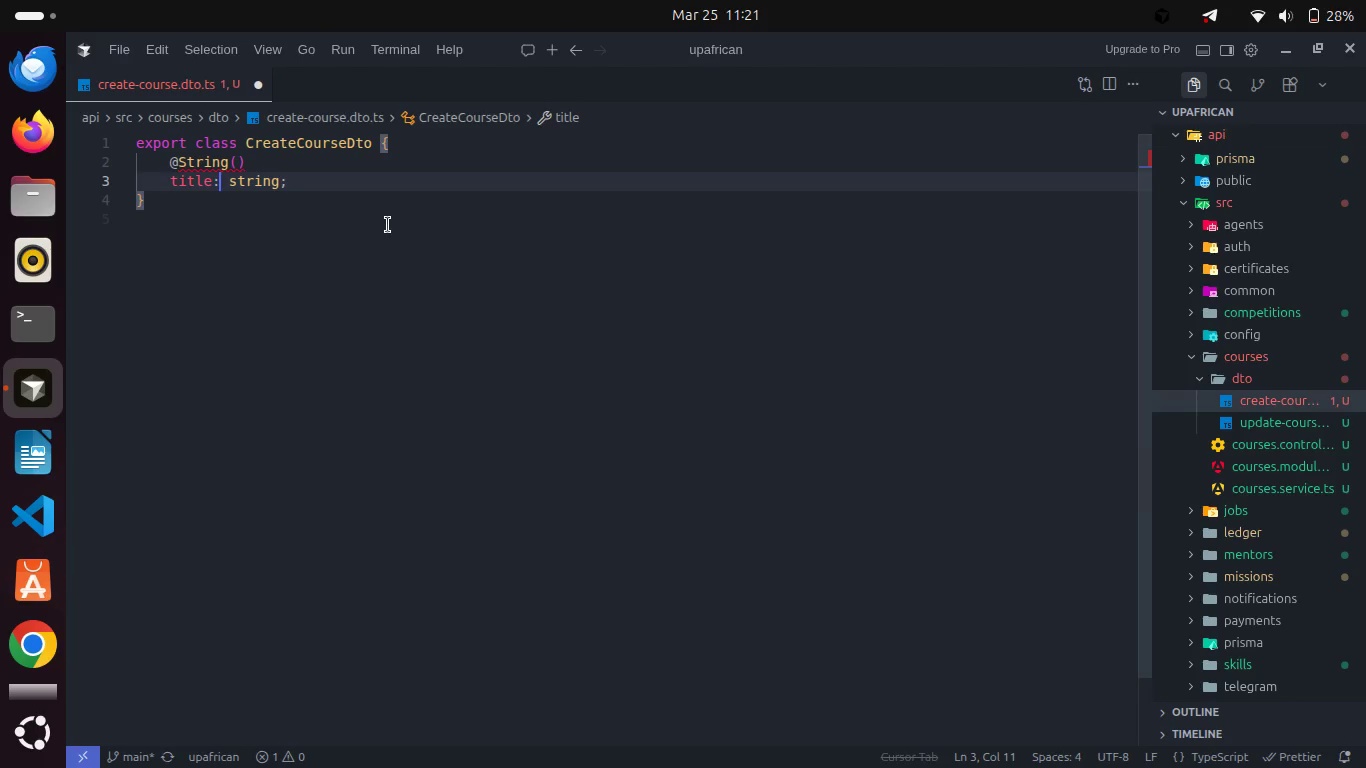 
key(ArrowLeft)
 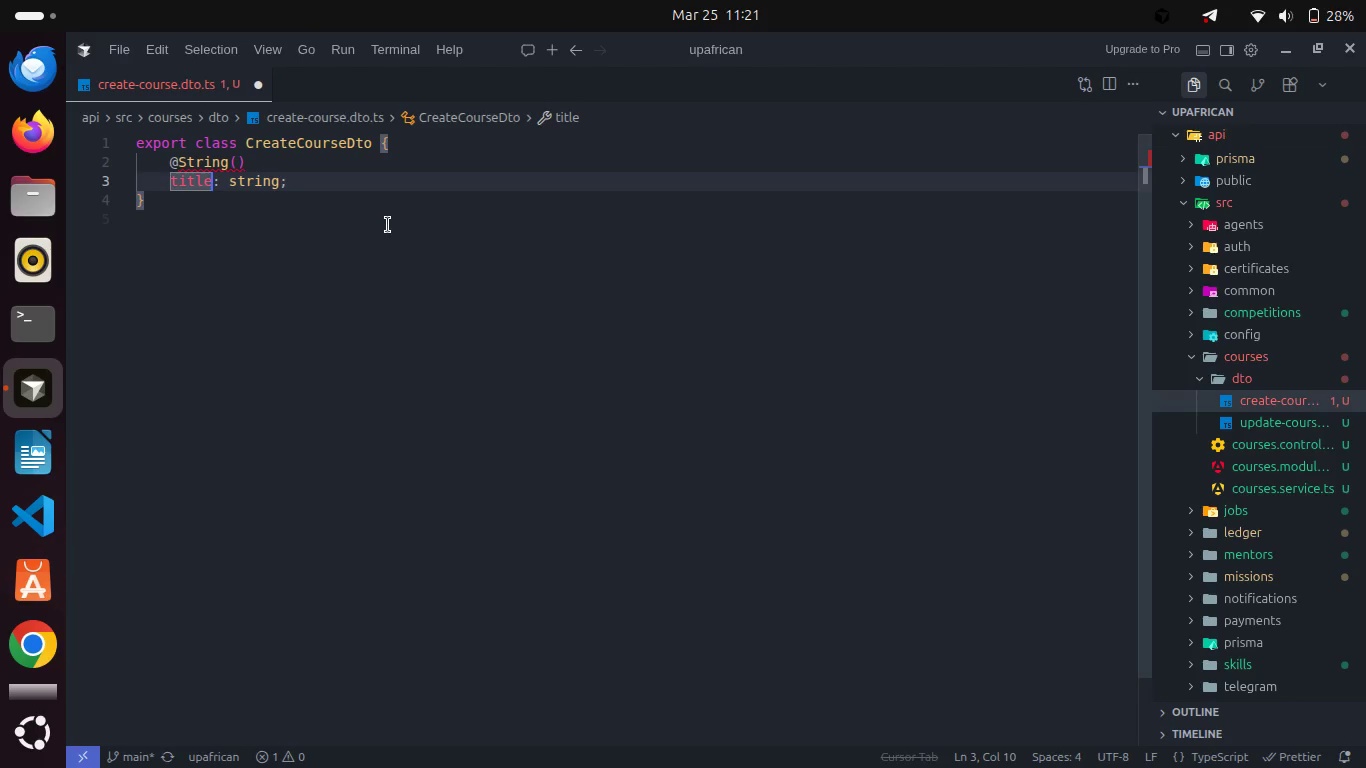 
key(Shift+1)
 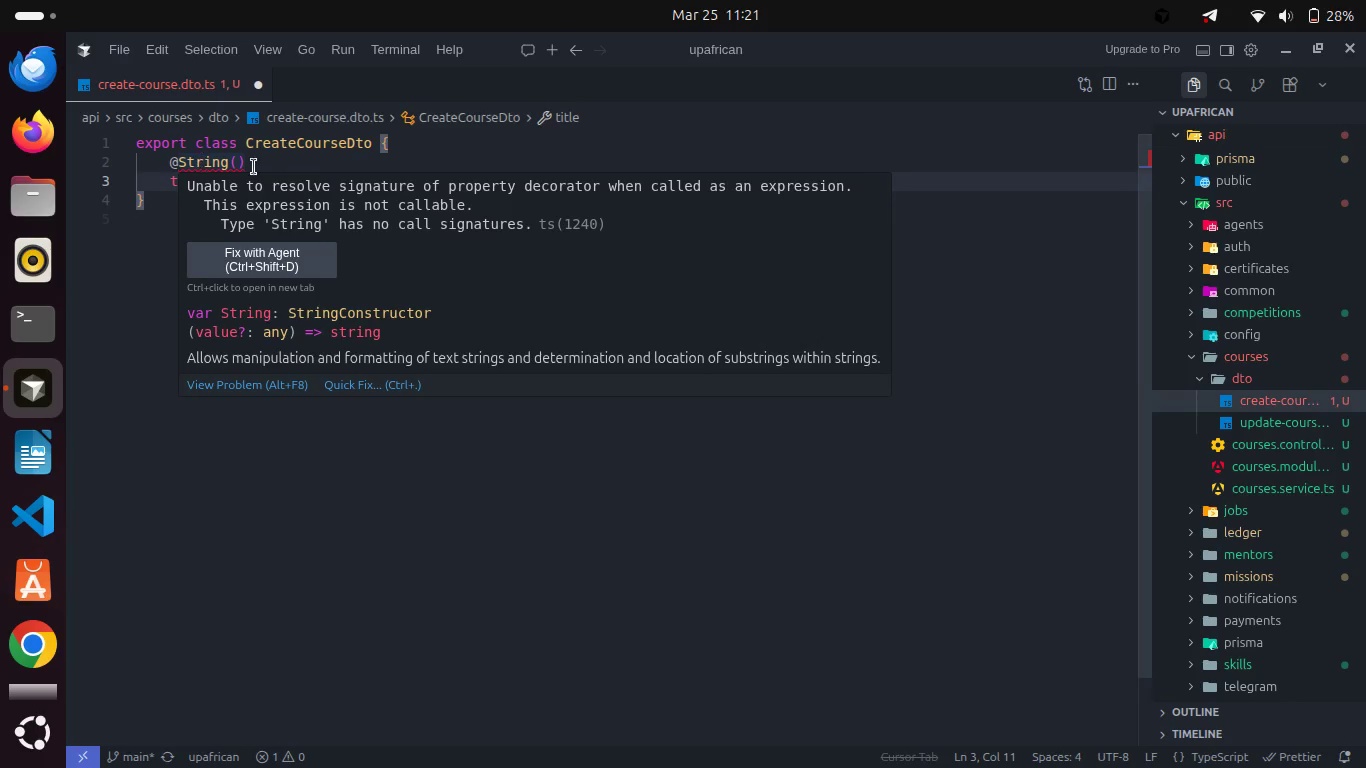 
left_click([371, 395])
 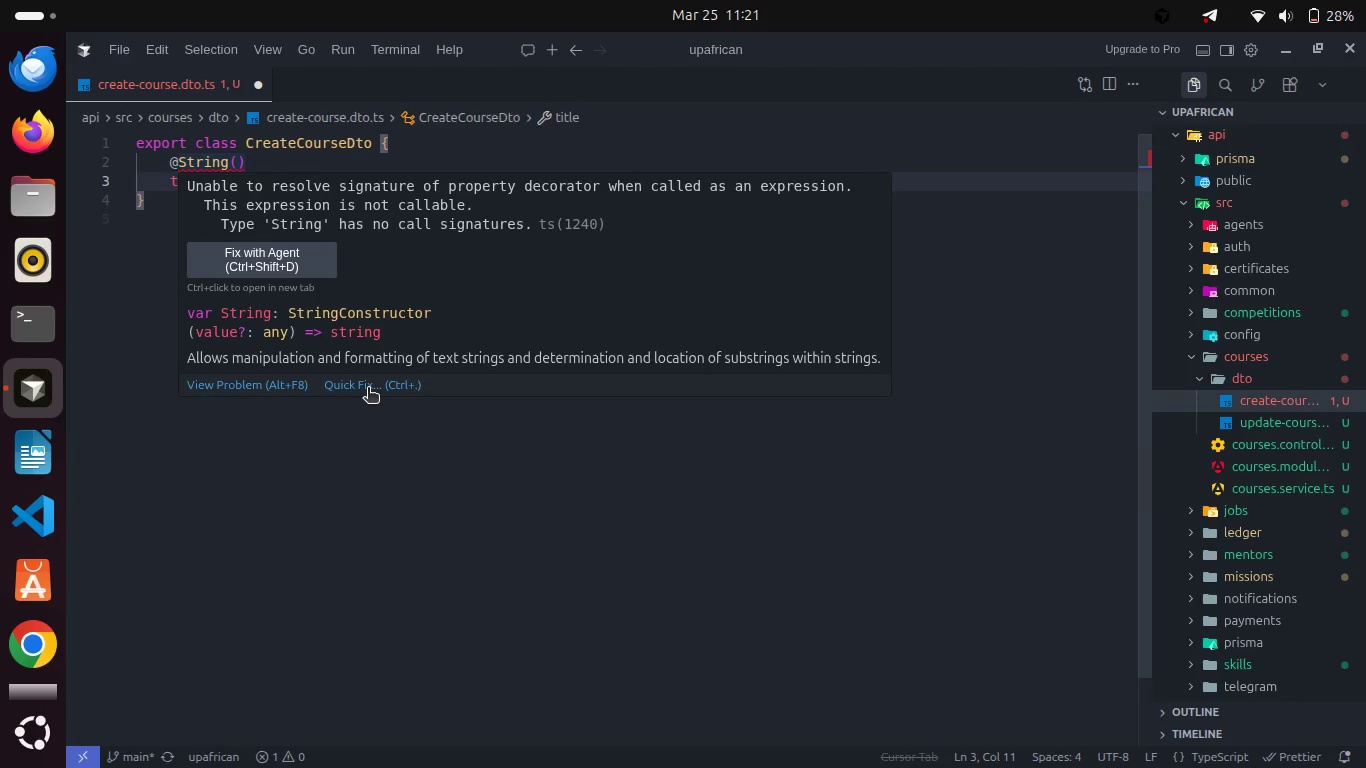 
left_click([368, 389])
 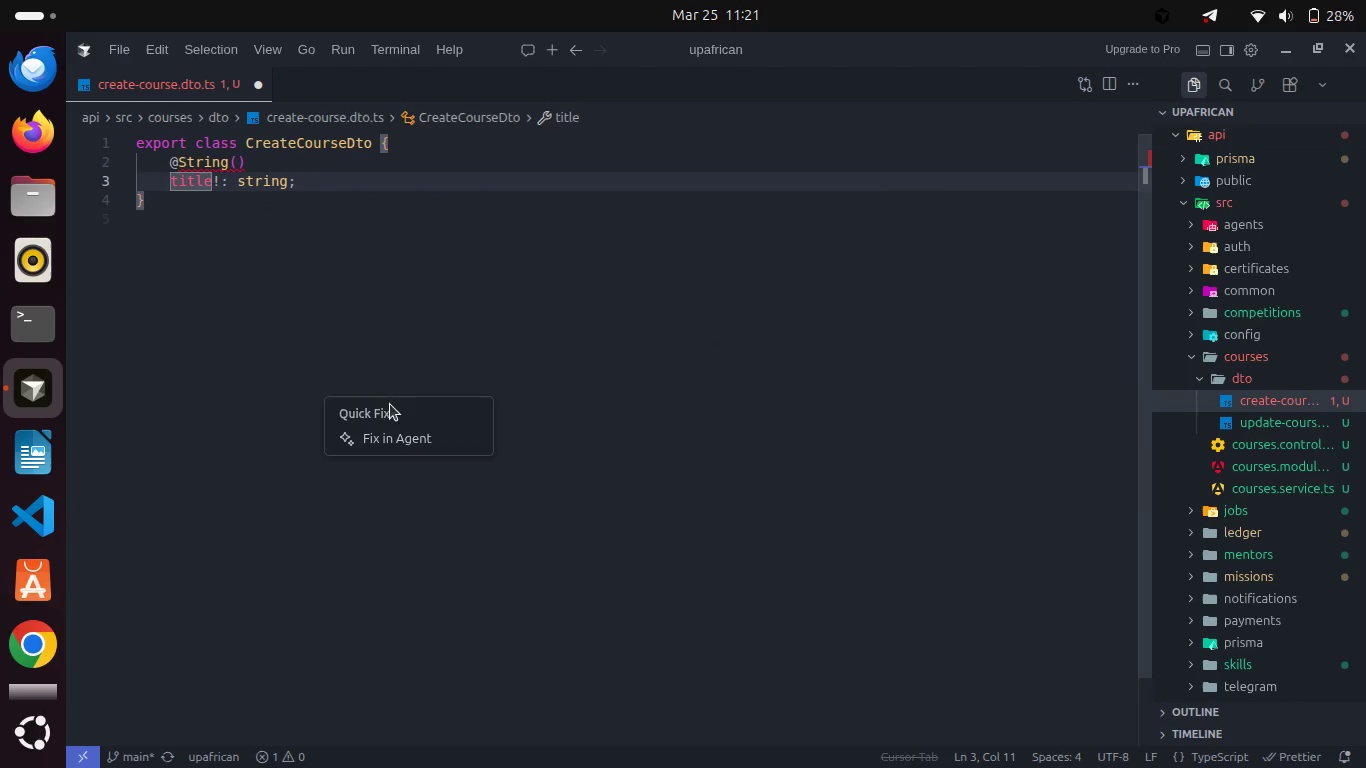 
left_click([363, 316])
 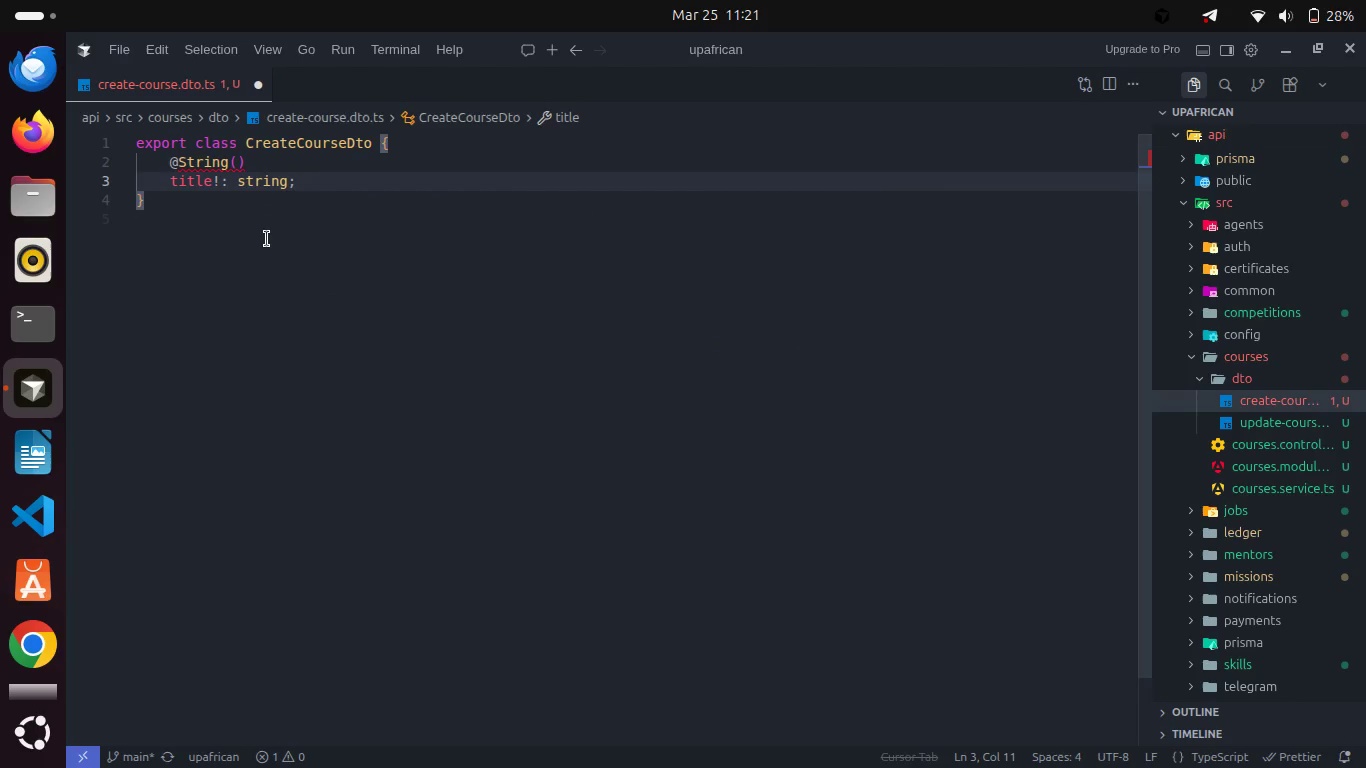 
hold_key(key=ArrowUp, duration=0.67)
 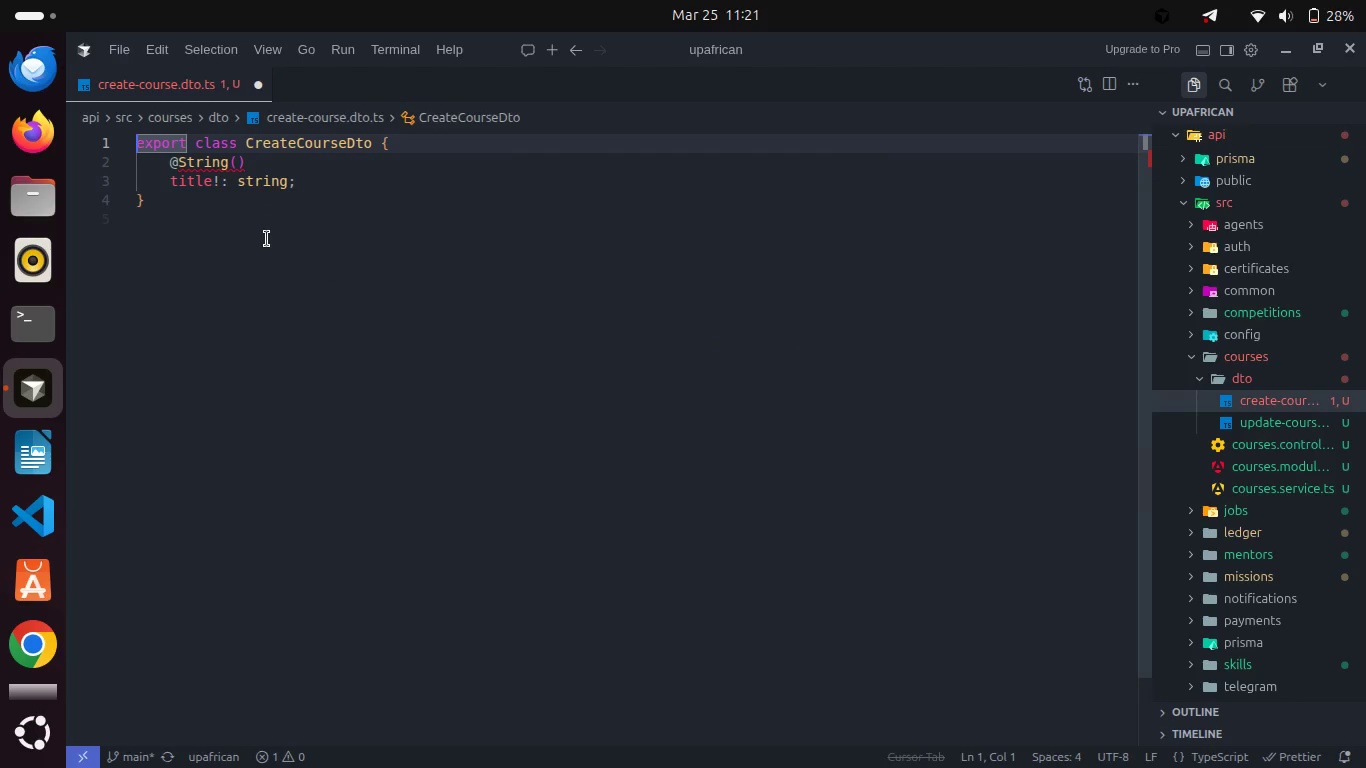 
key(Enter)
 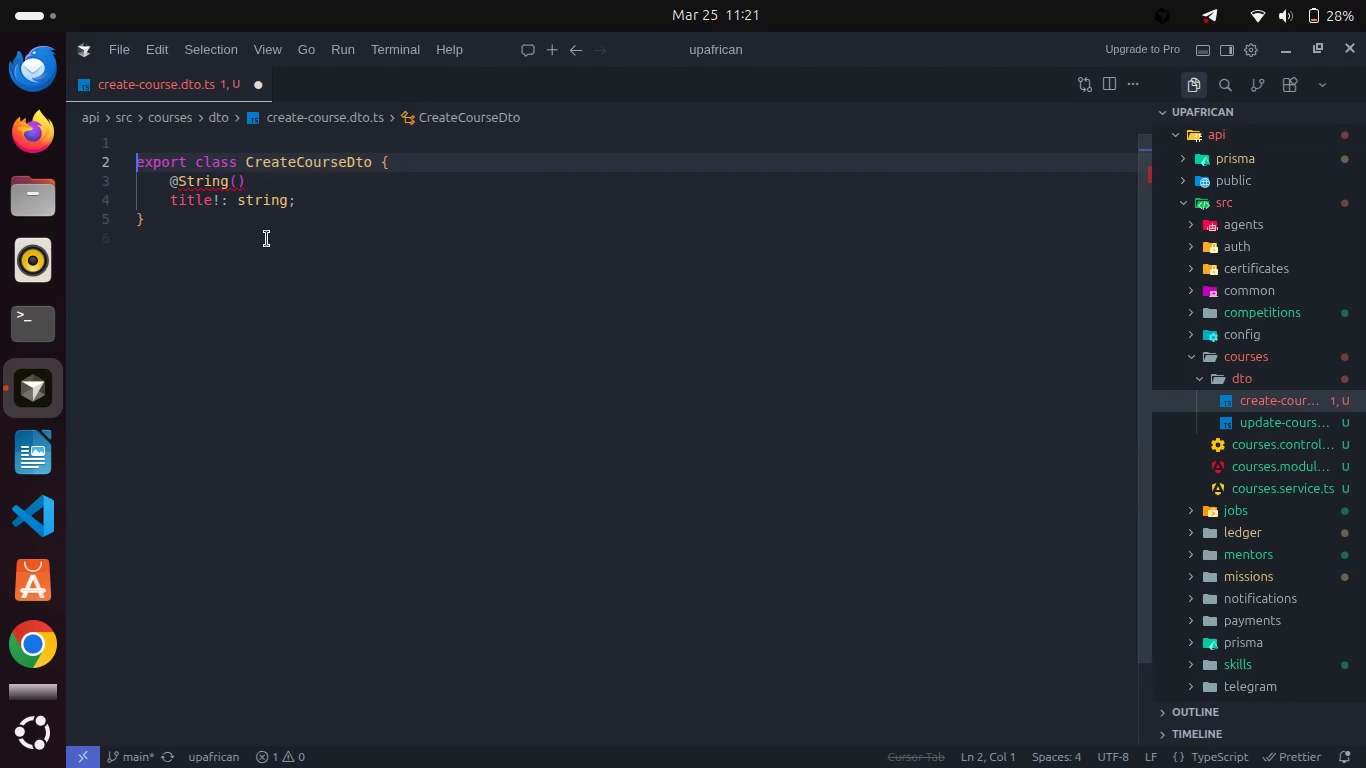 
key(ArrowUp)
 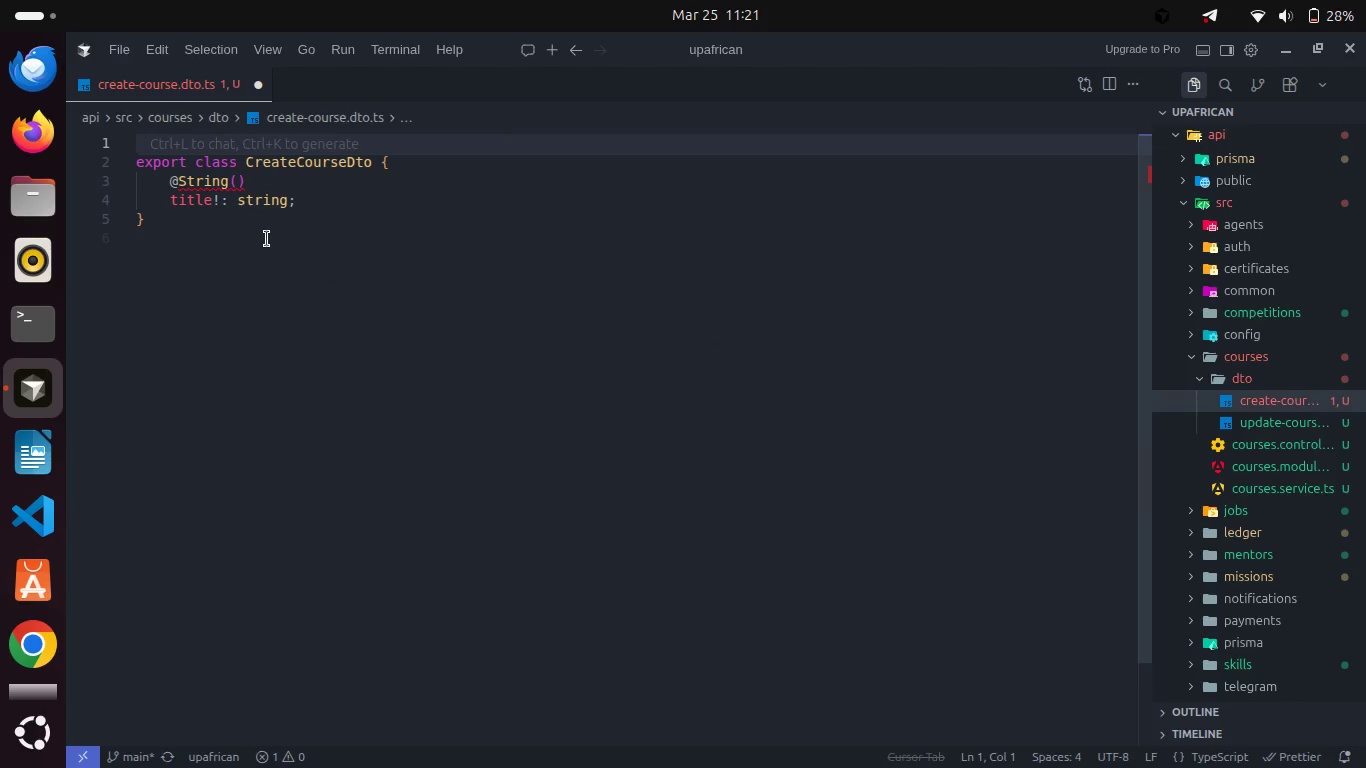 
key(Enter)
 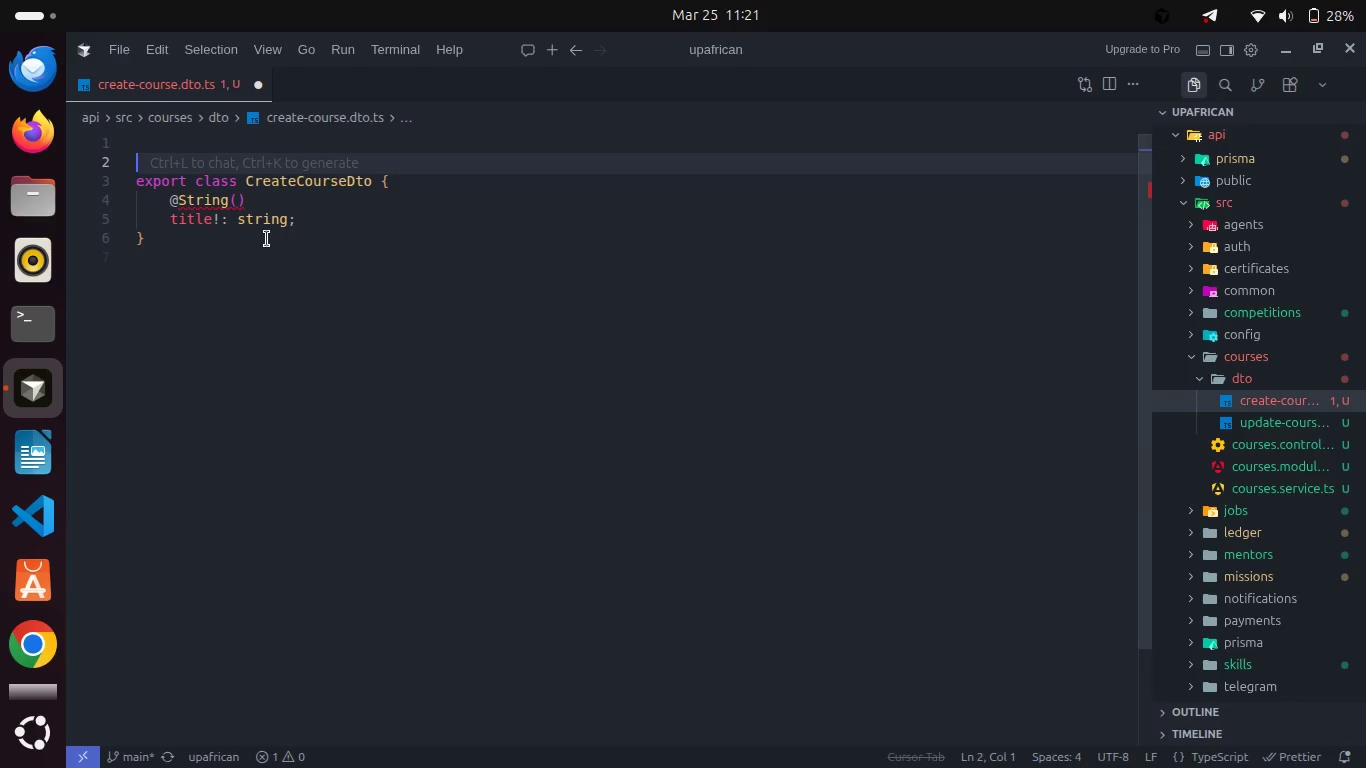 
key(ArrowUp)
 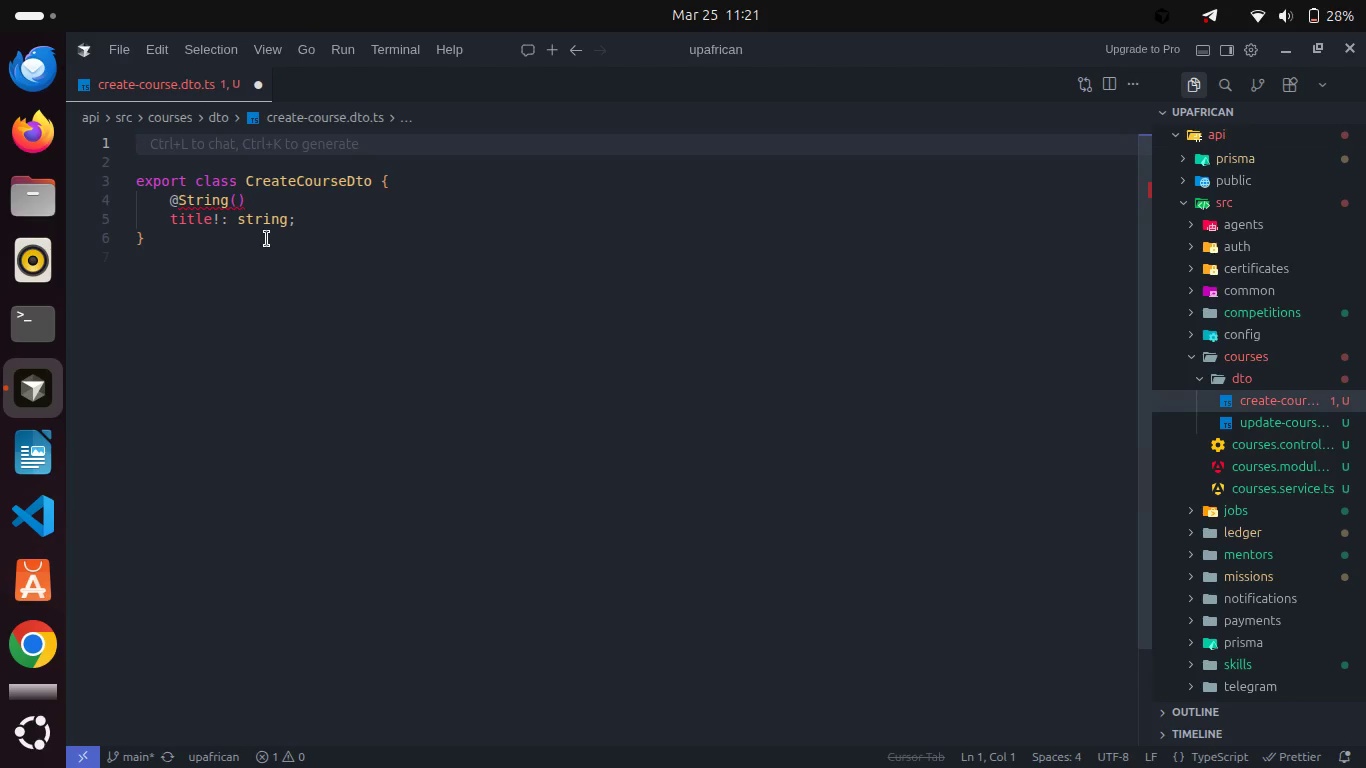 
type(import { String)
 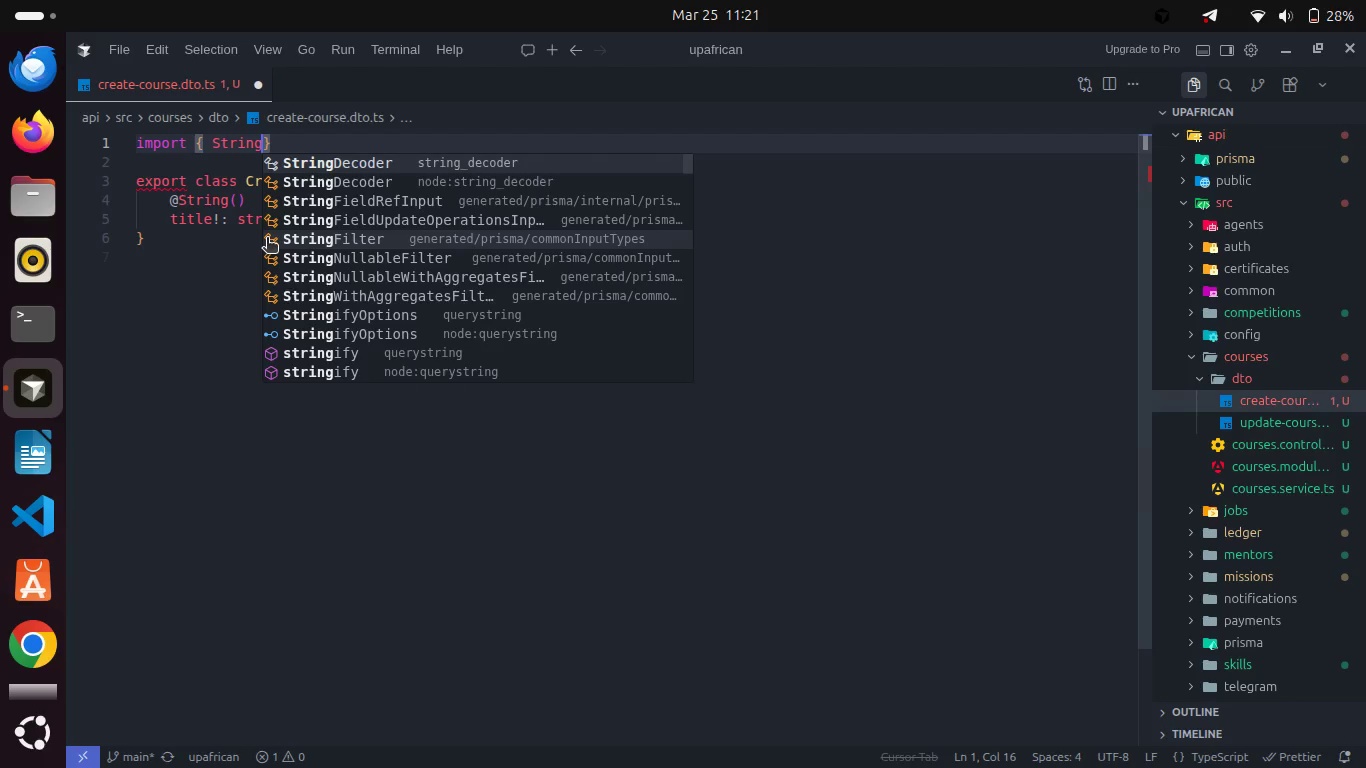 
key(Space)
 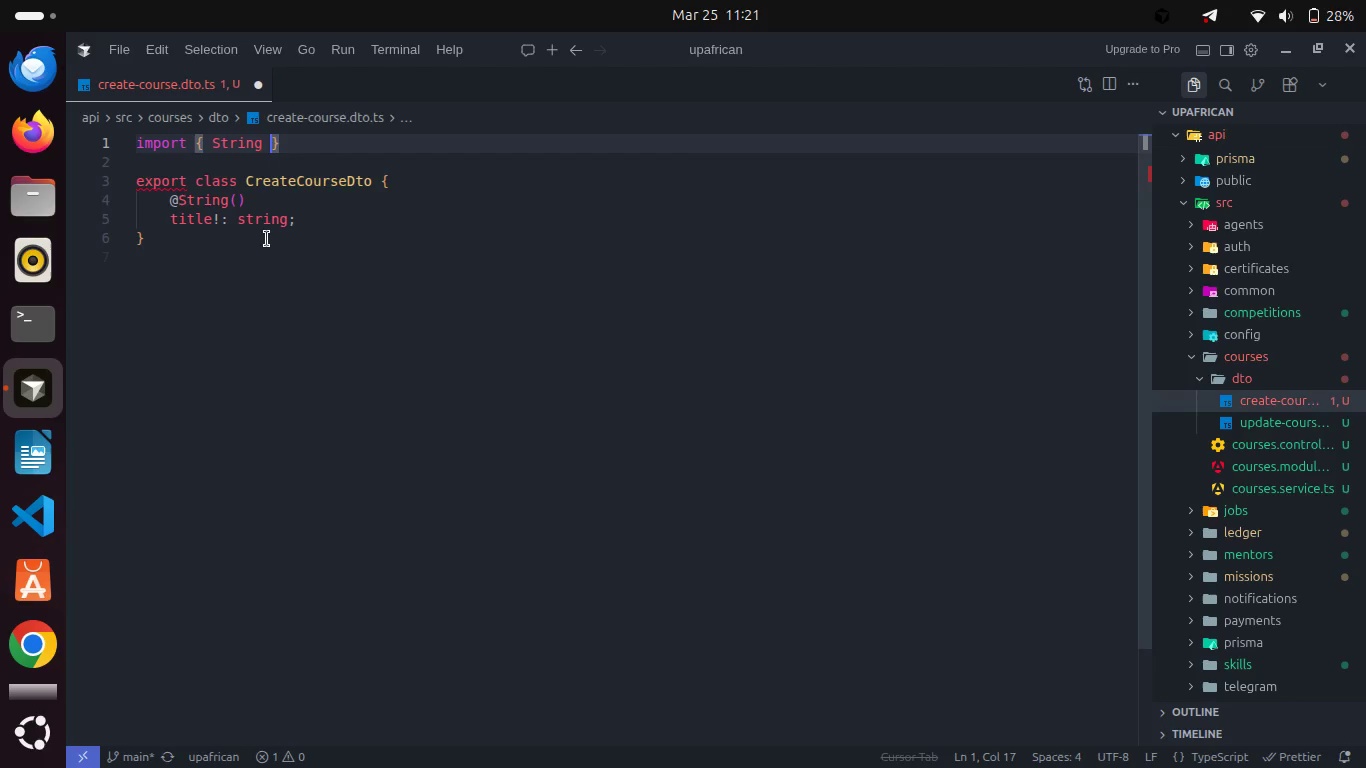 
key(ArrowRight)
 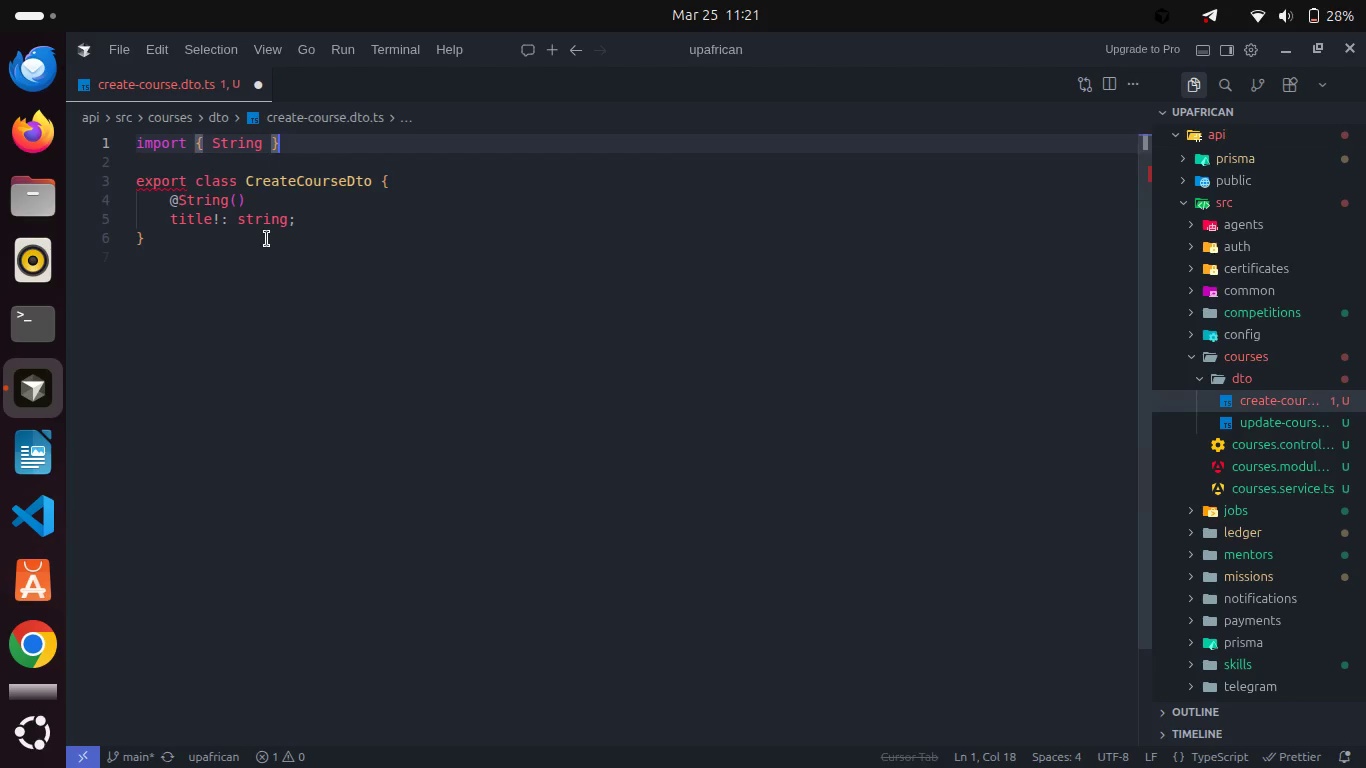 
key(ArrowRight)
 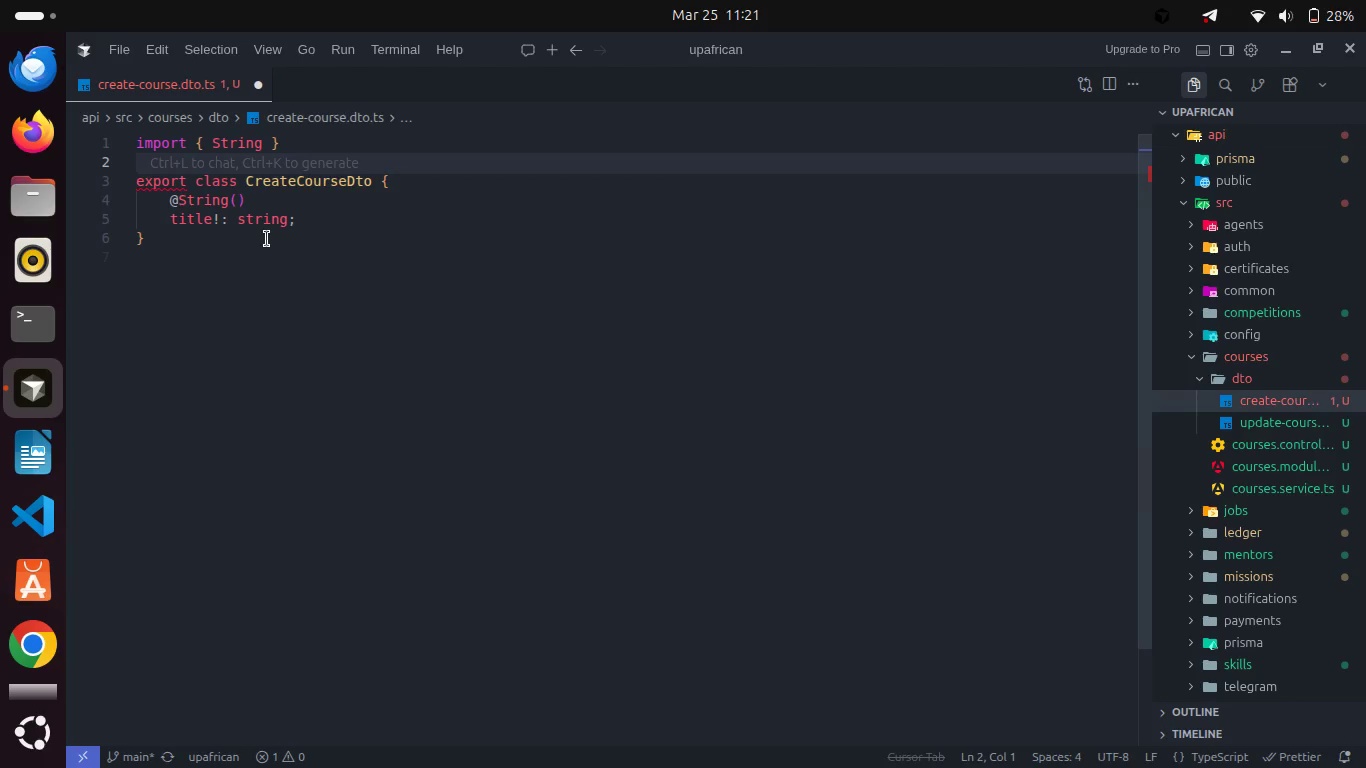 
key(ArrowLeft)
 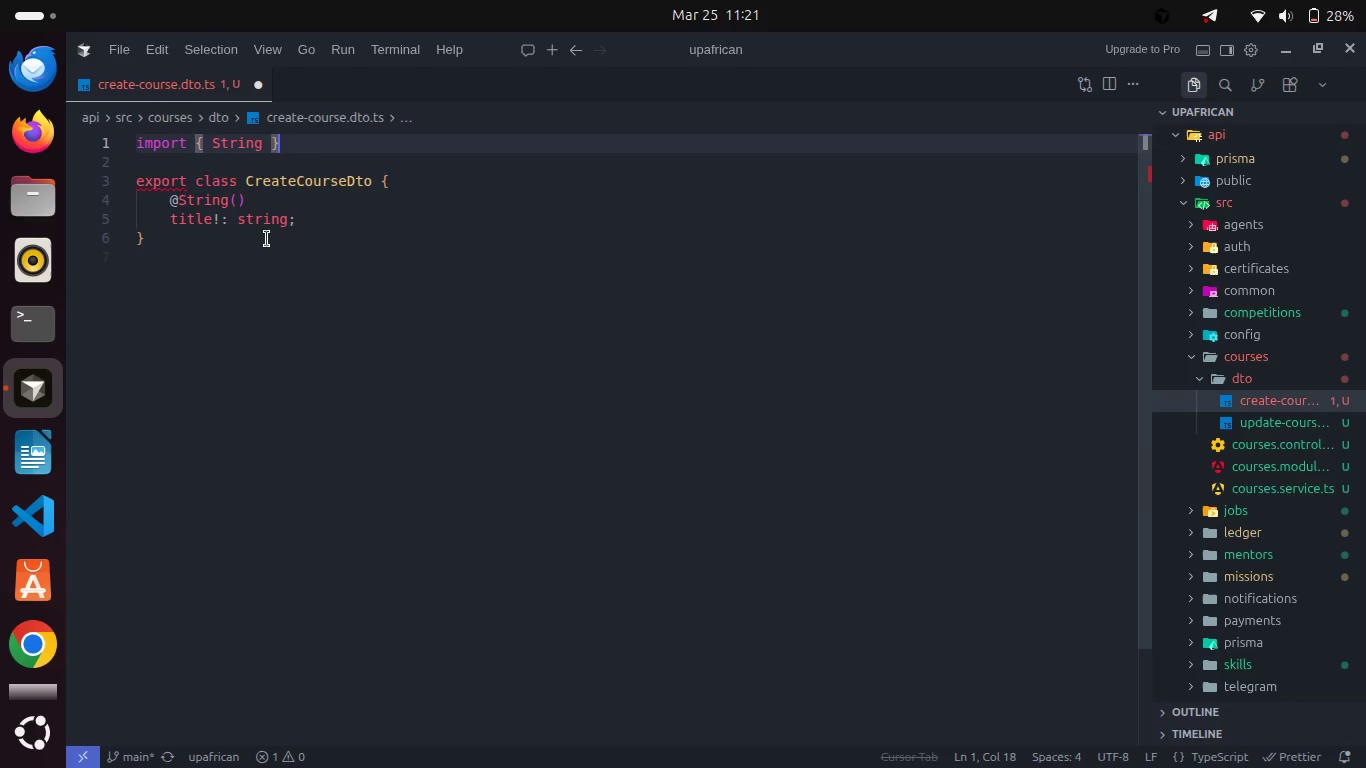 
type( from)
 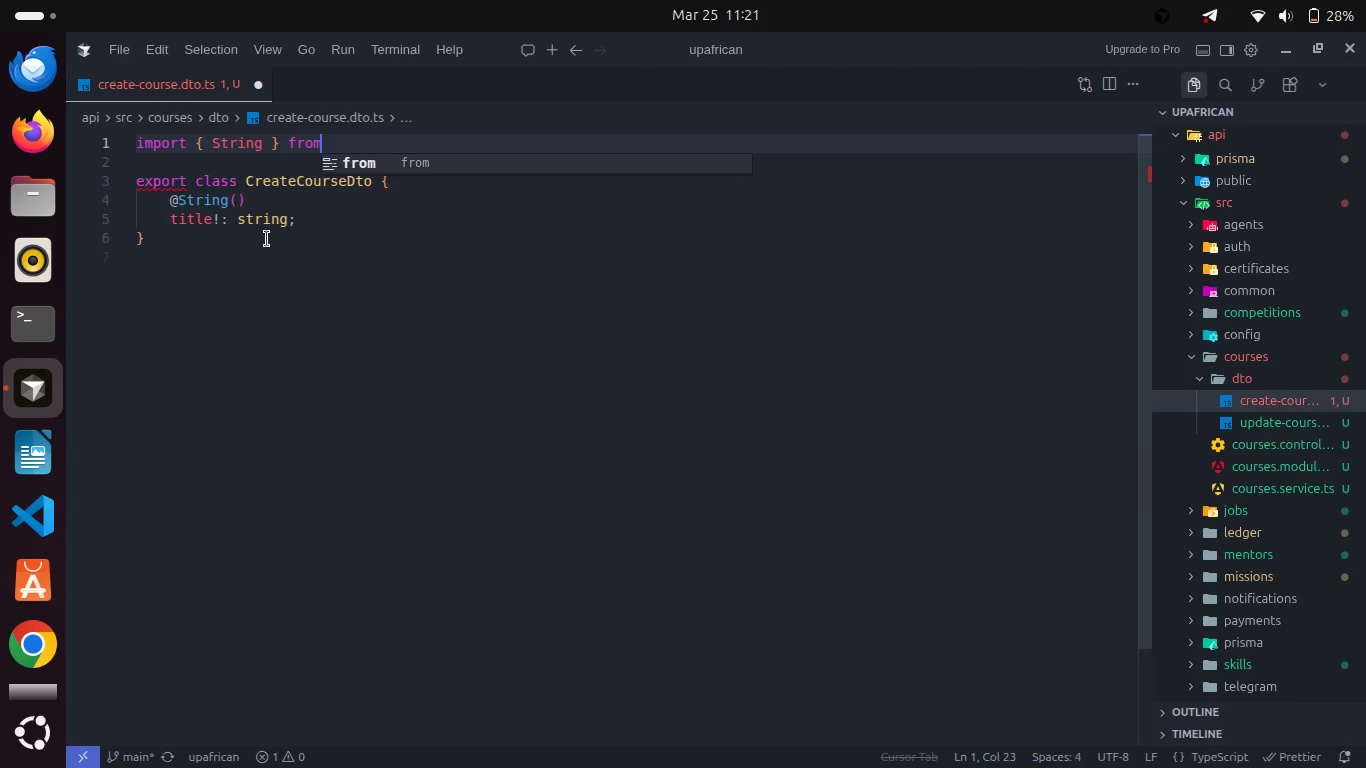 
key(Enter)
 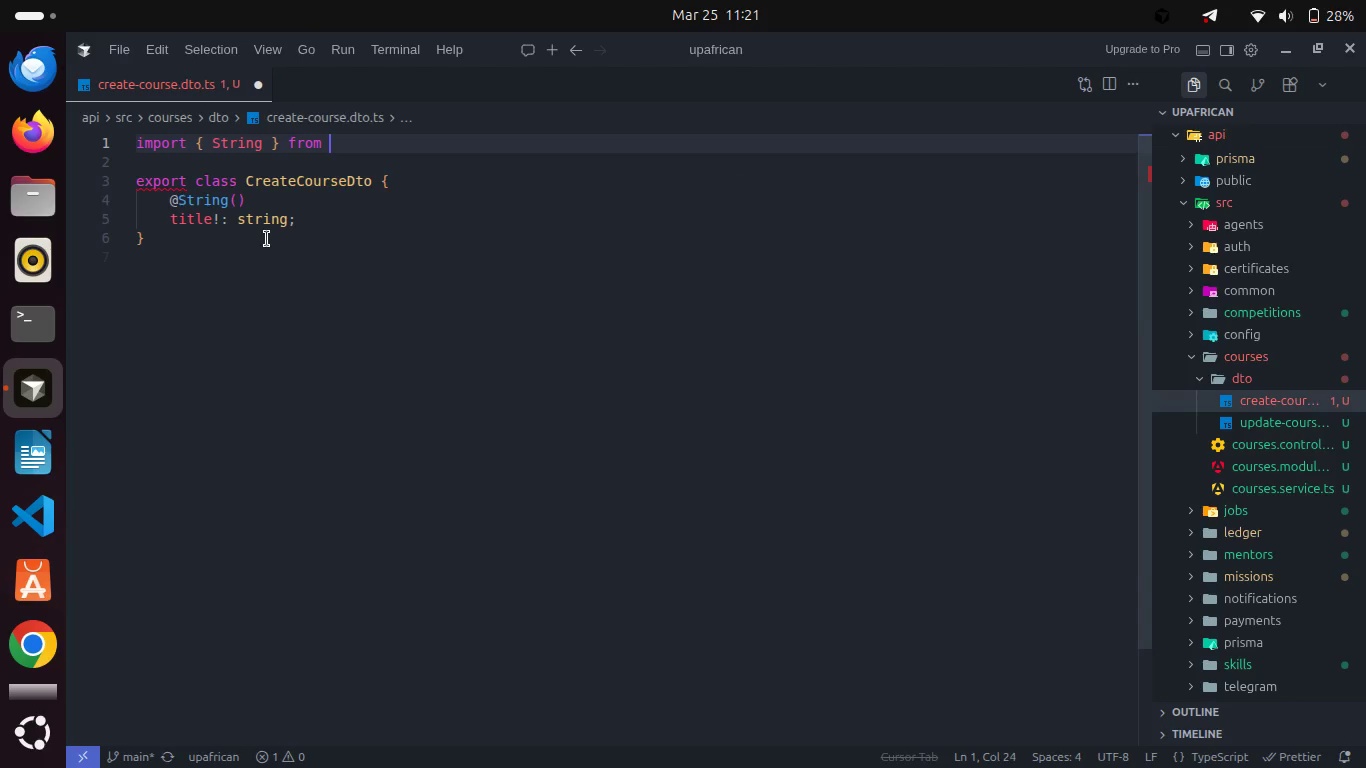 
type( "cal)
 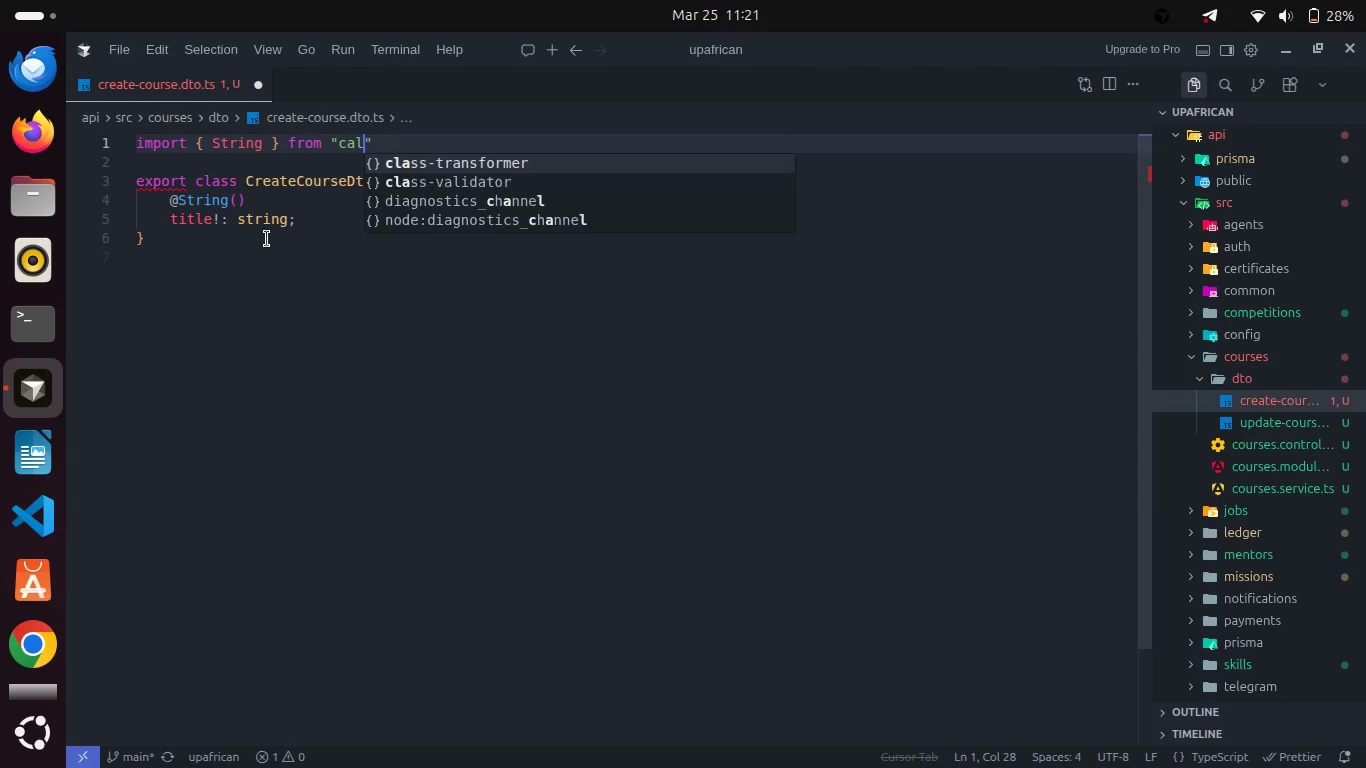 
key(Enter)
 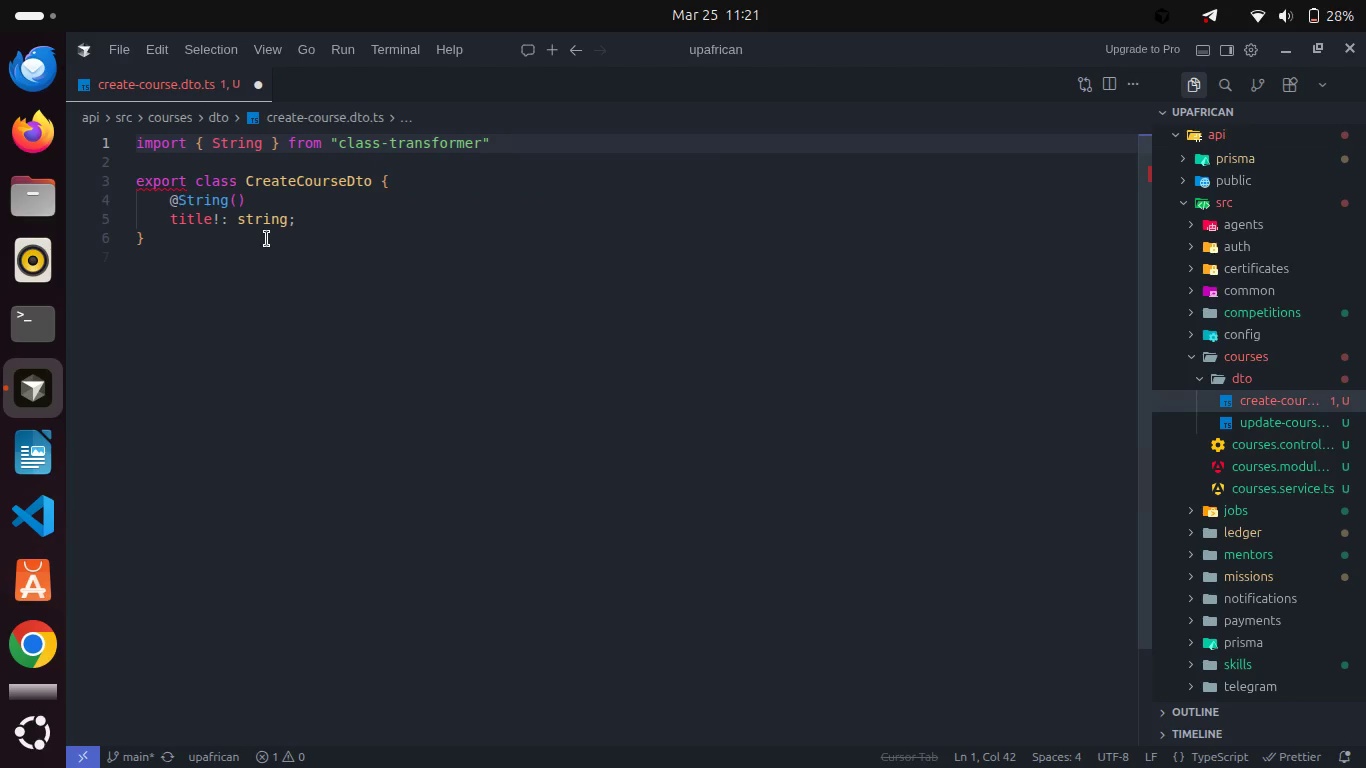 
key(Control+ControlLeft)
 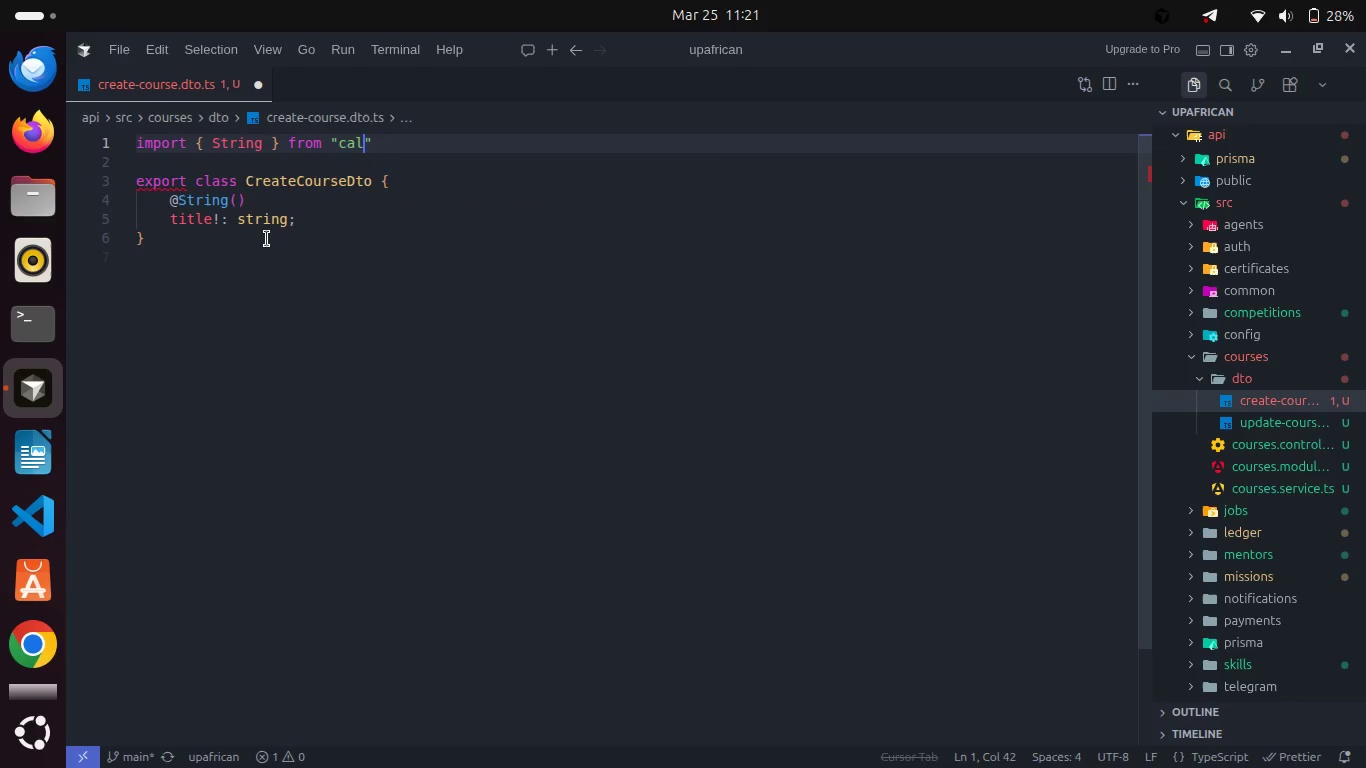 
key(Control+Z)
 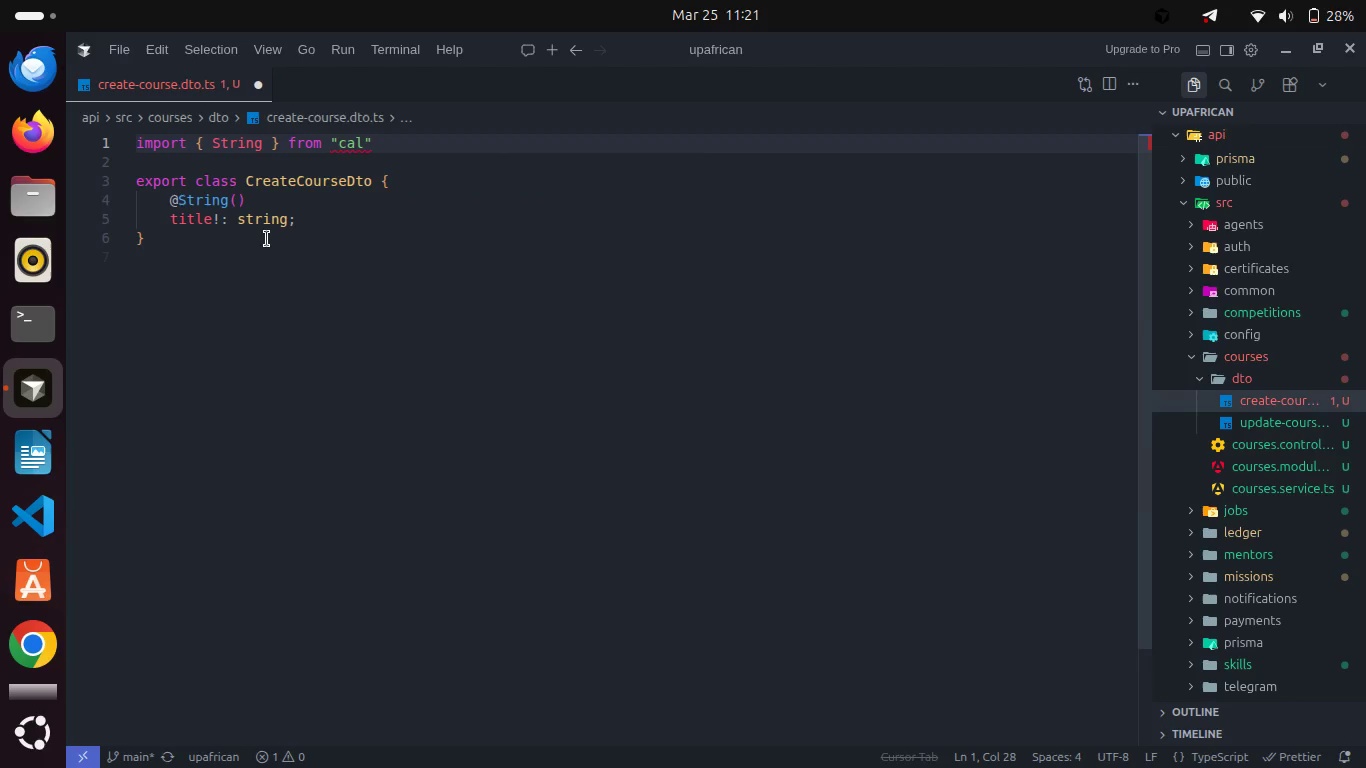 
key(L)
 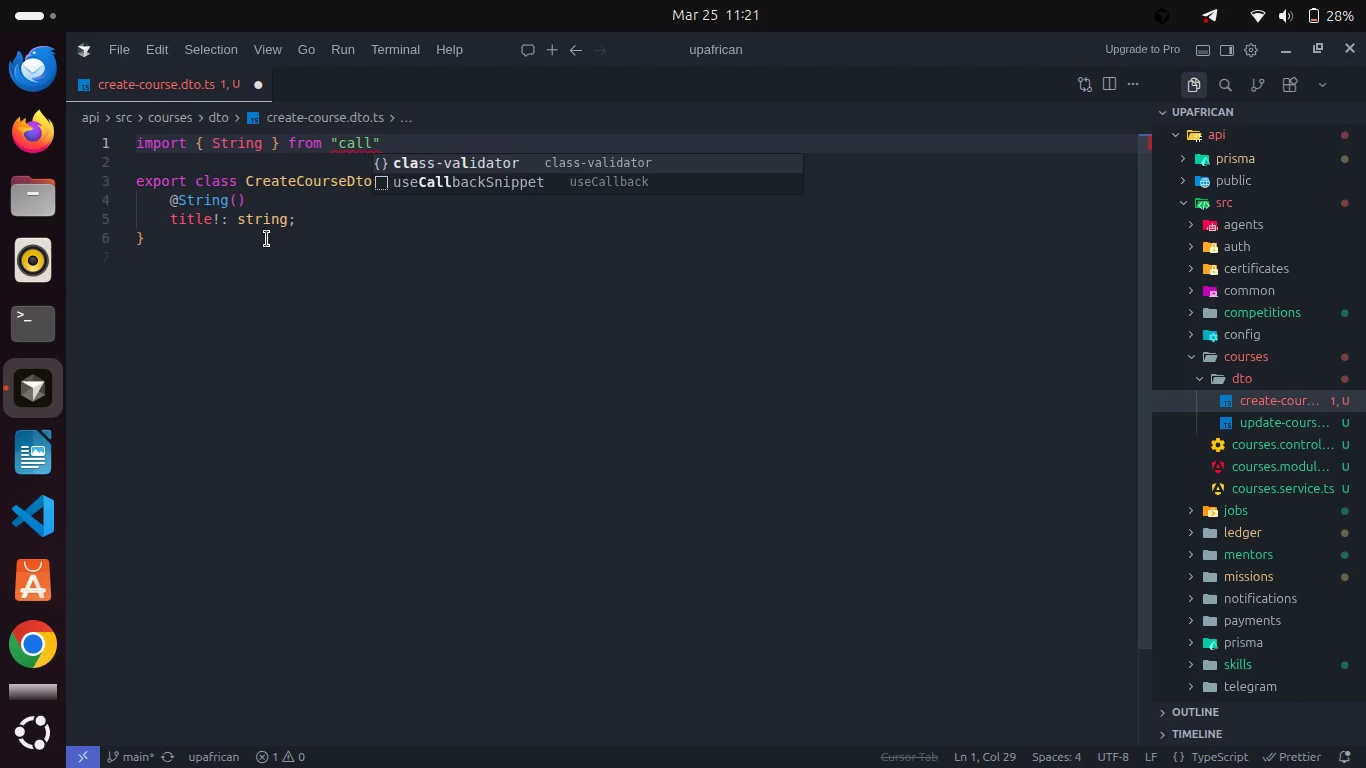 
key(Enter)
 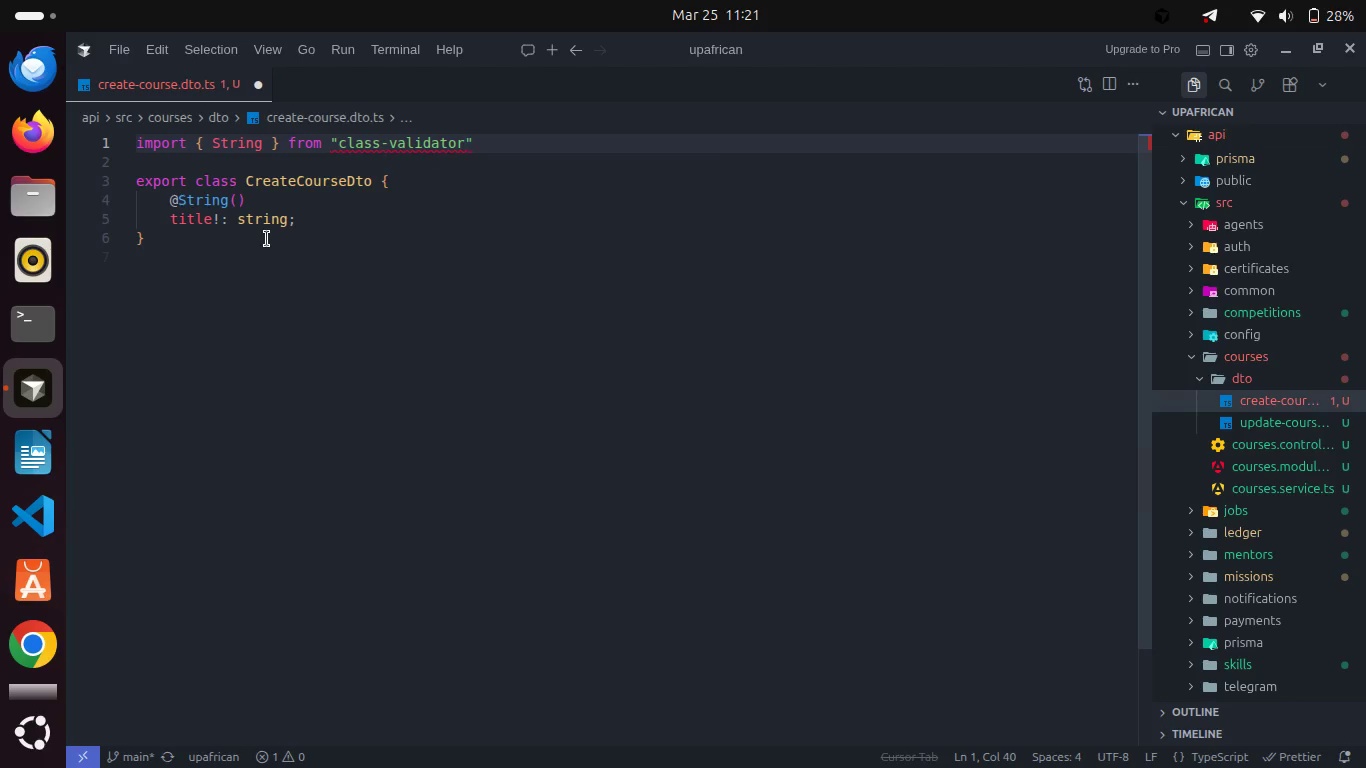 
key(ArrowRight)
 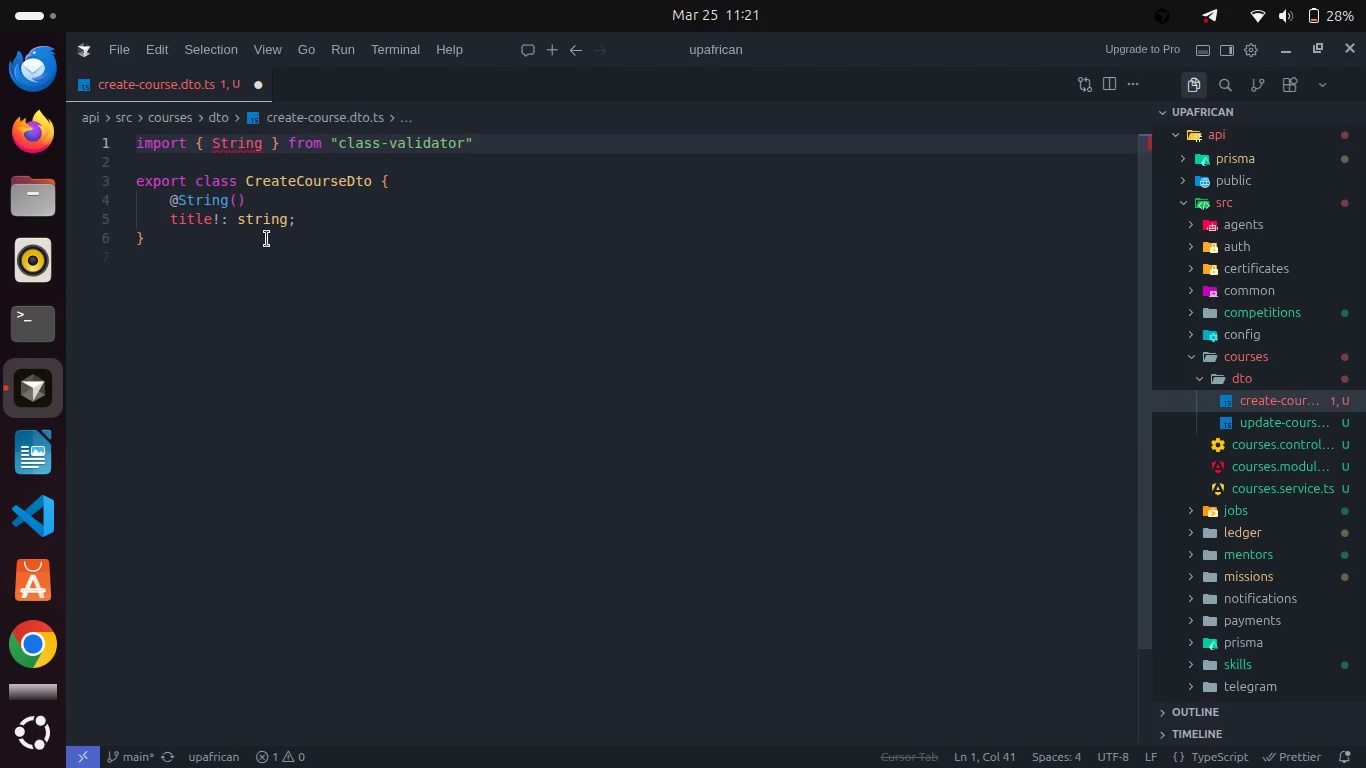 
key(Semicolon)
 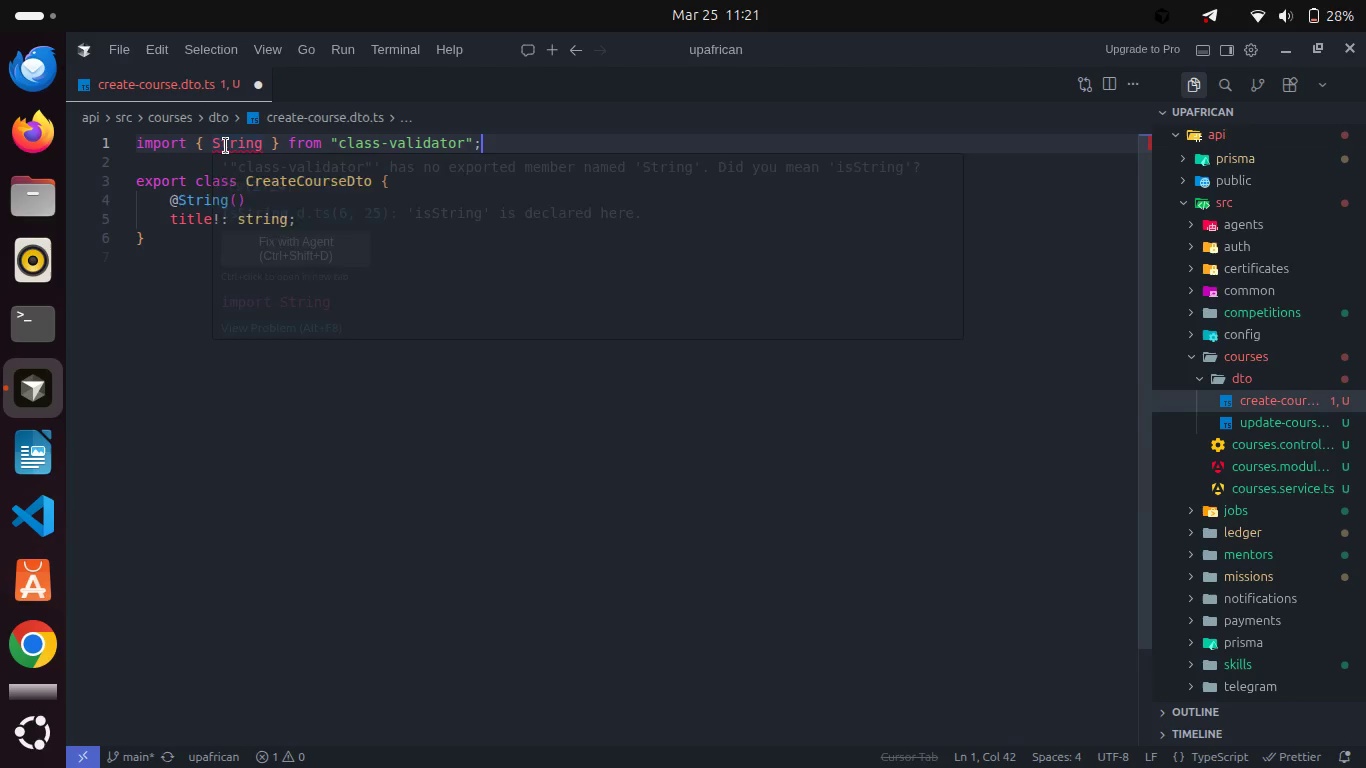 
double_click([226, 146])
 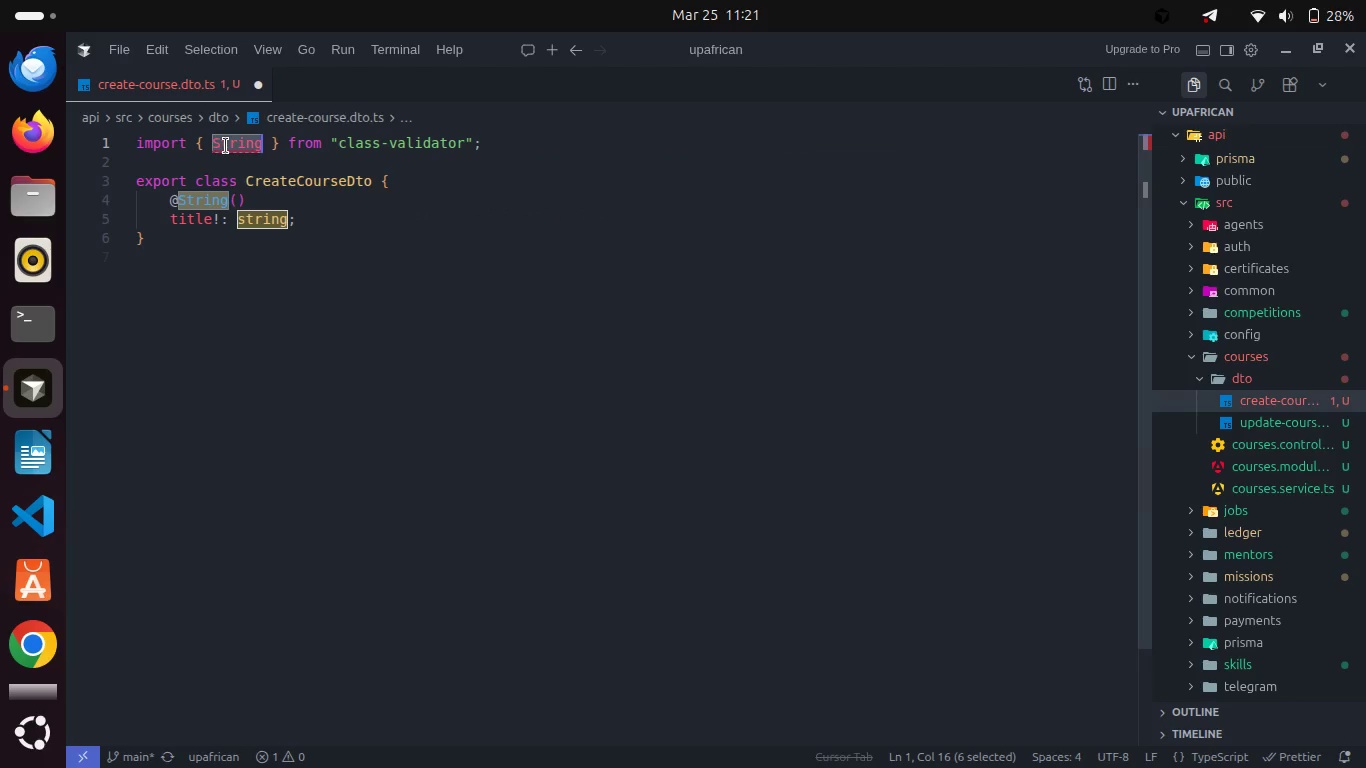 
type(Strin)
 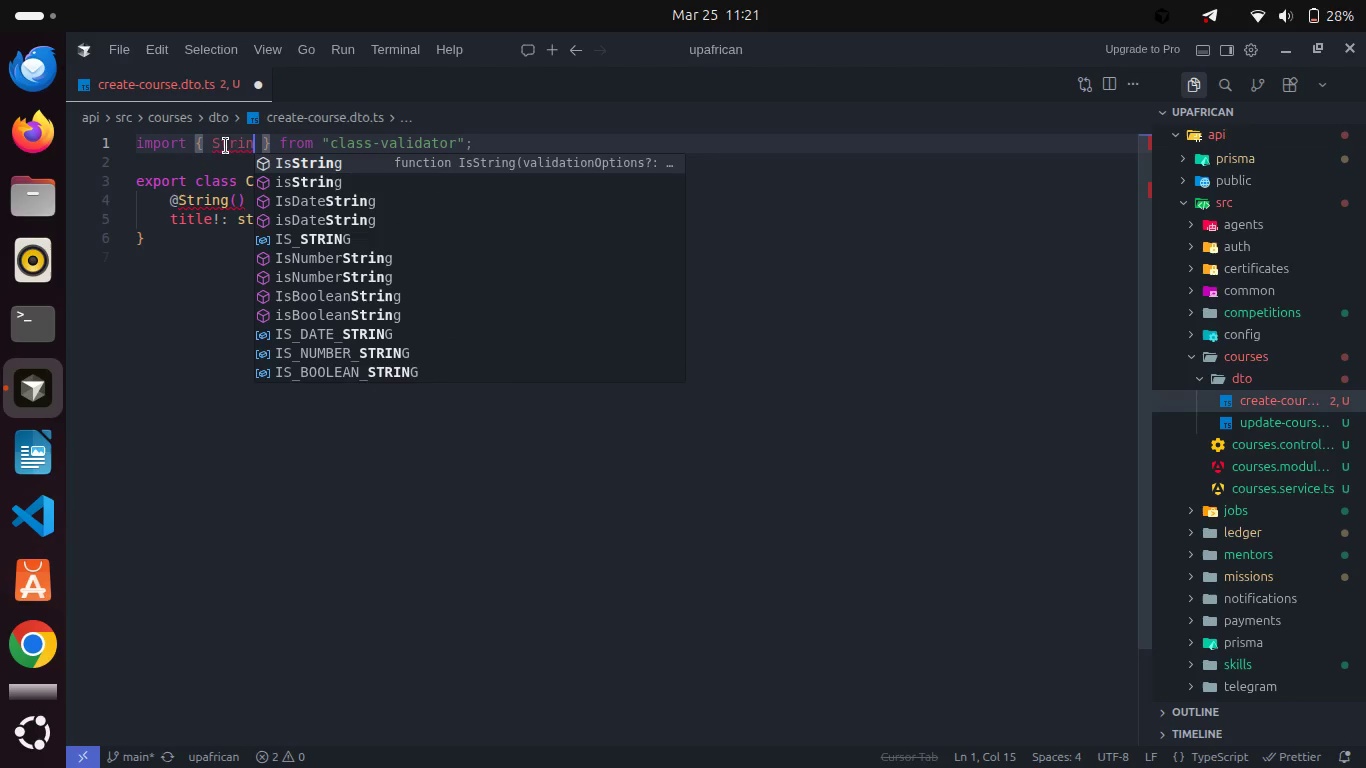 
key(Enter)
 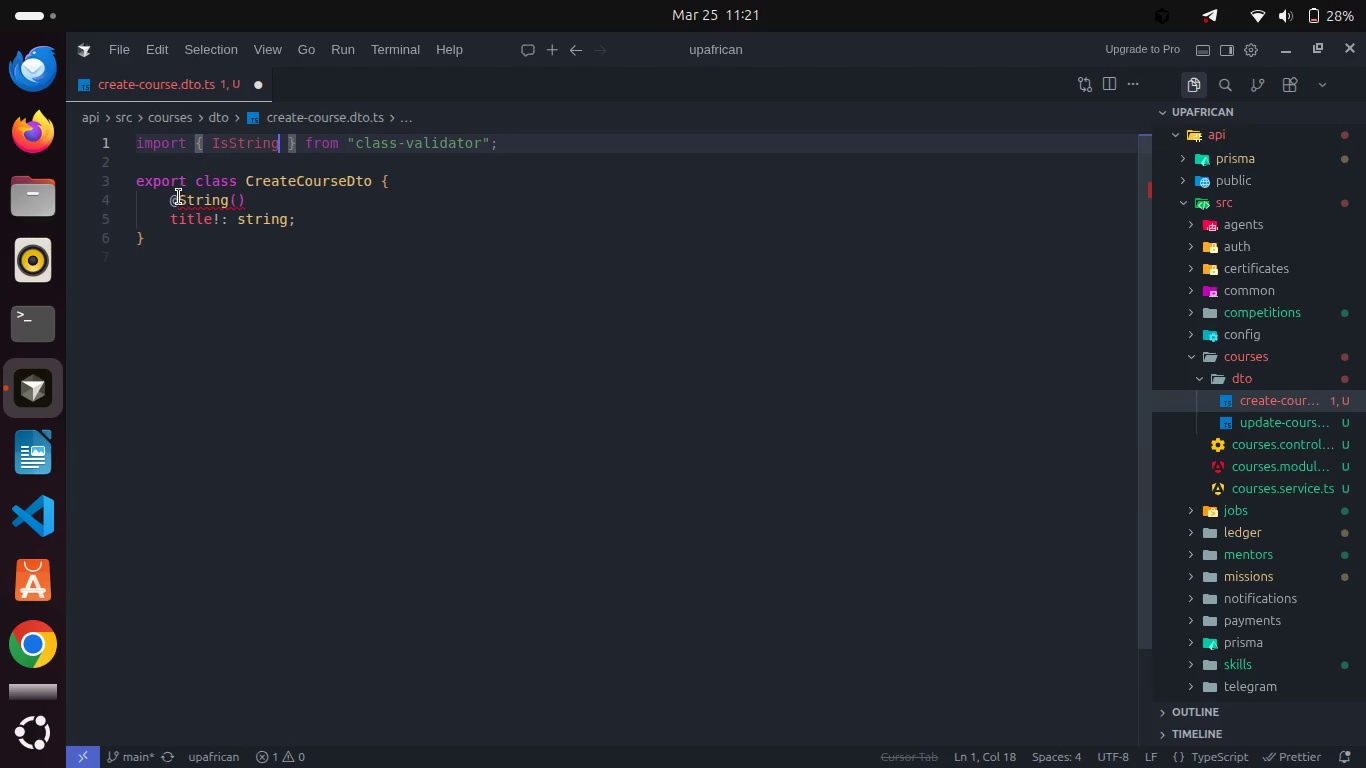 
left_click([179, 197])
 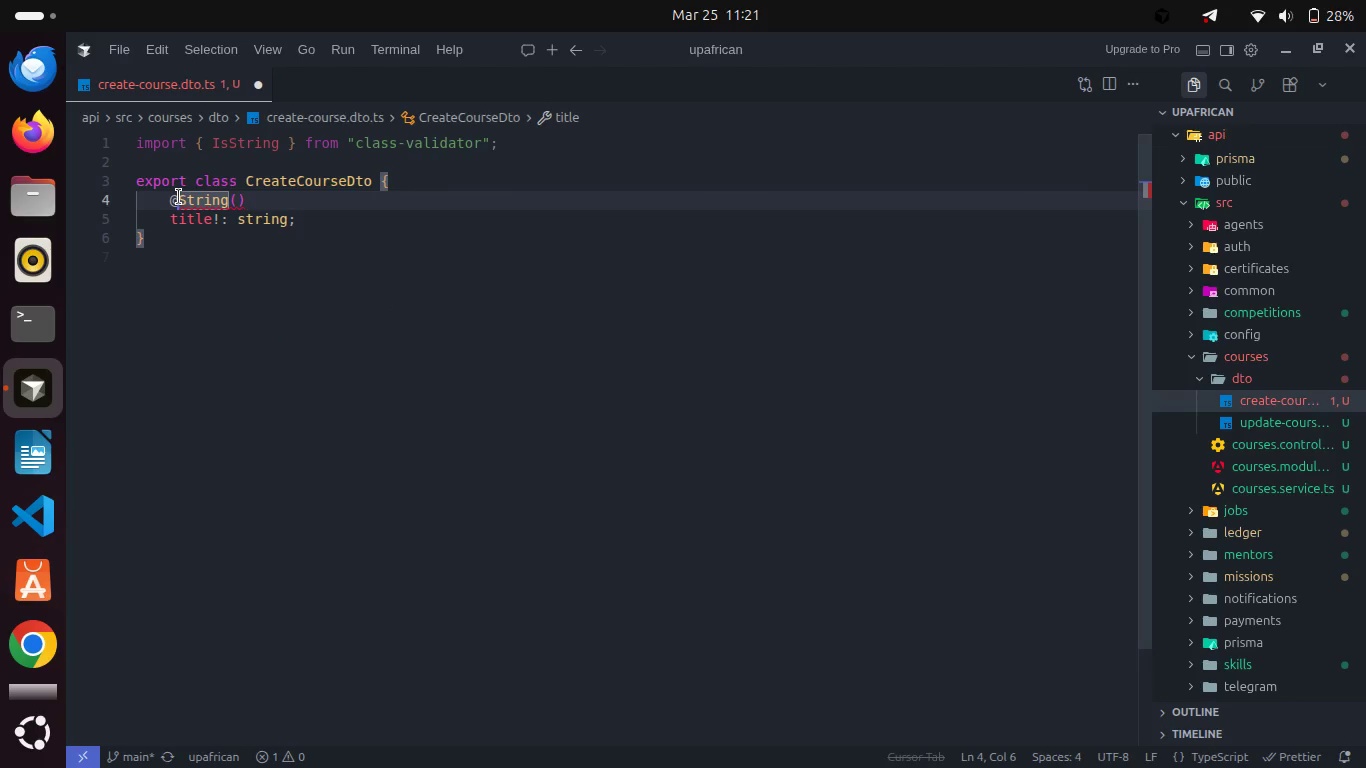 
type(Is)
 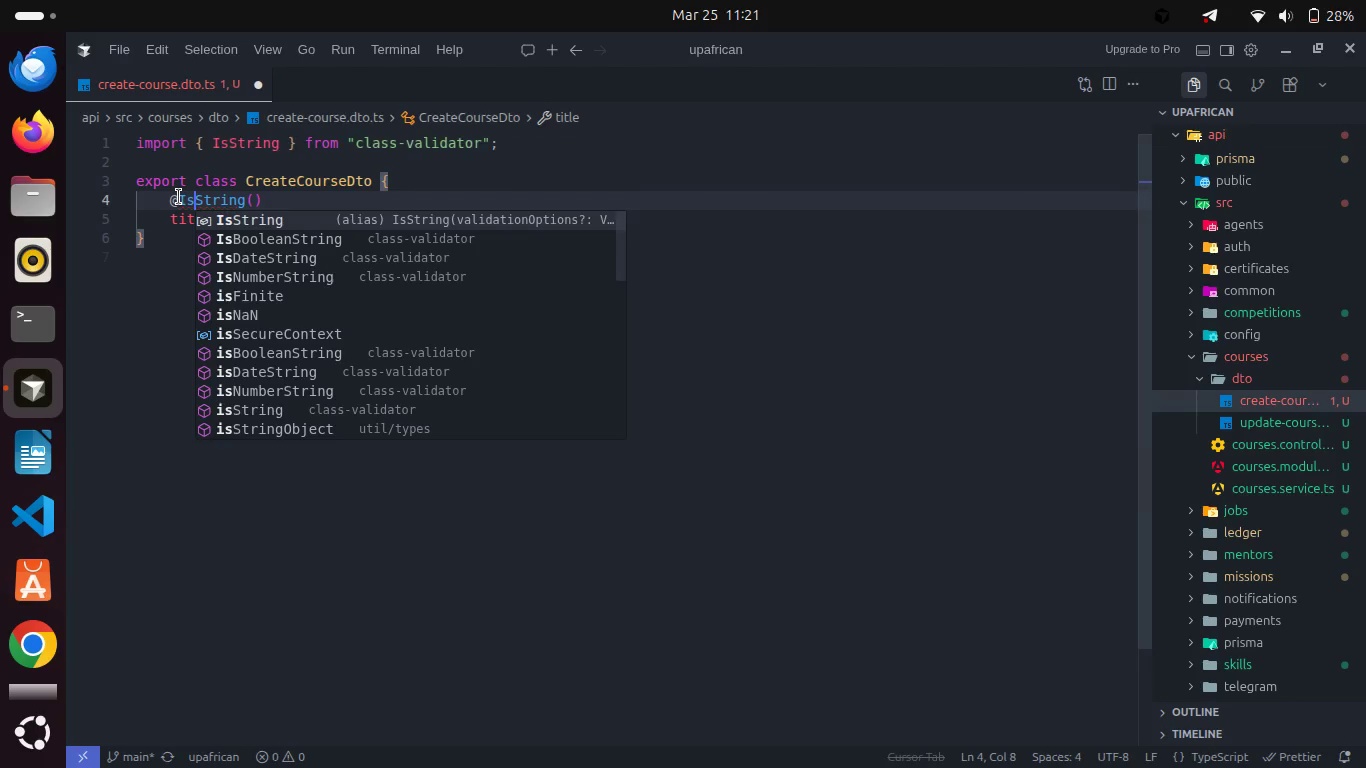 
key(Control+S)
 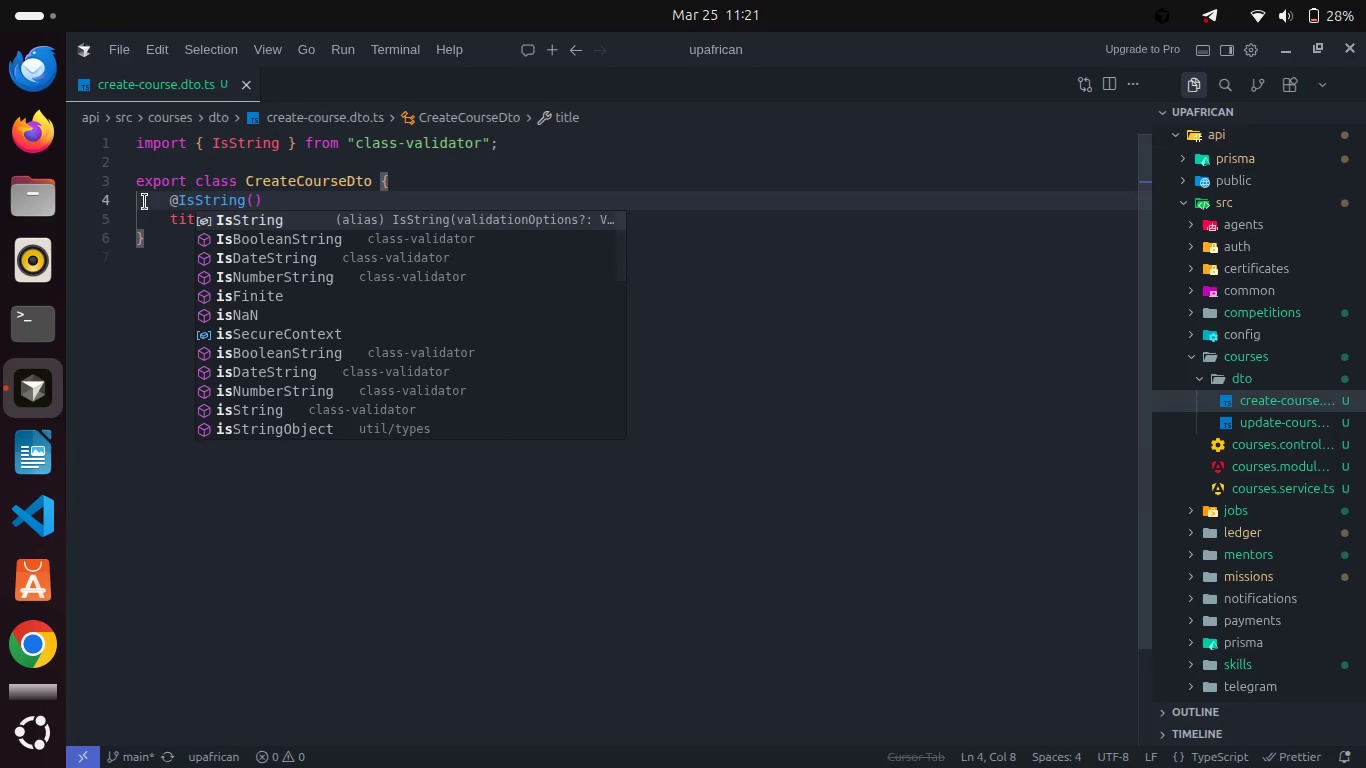 
left_click([145, 202])
 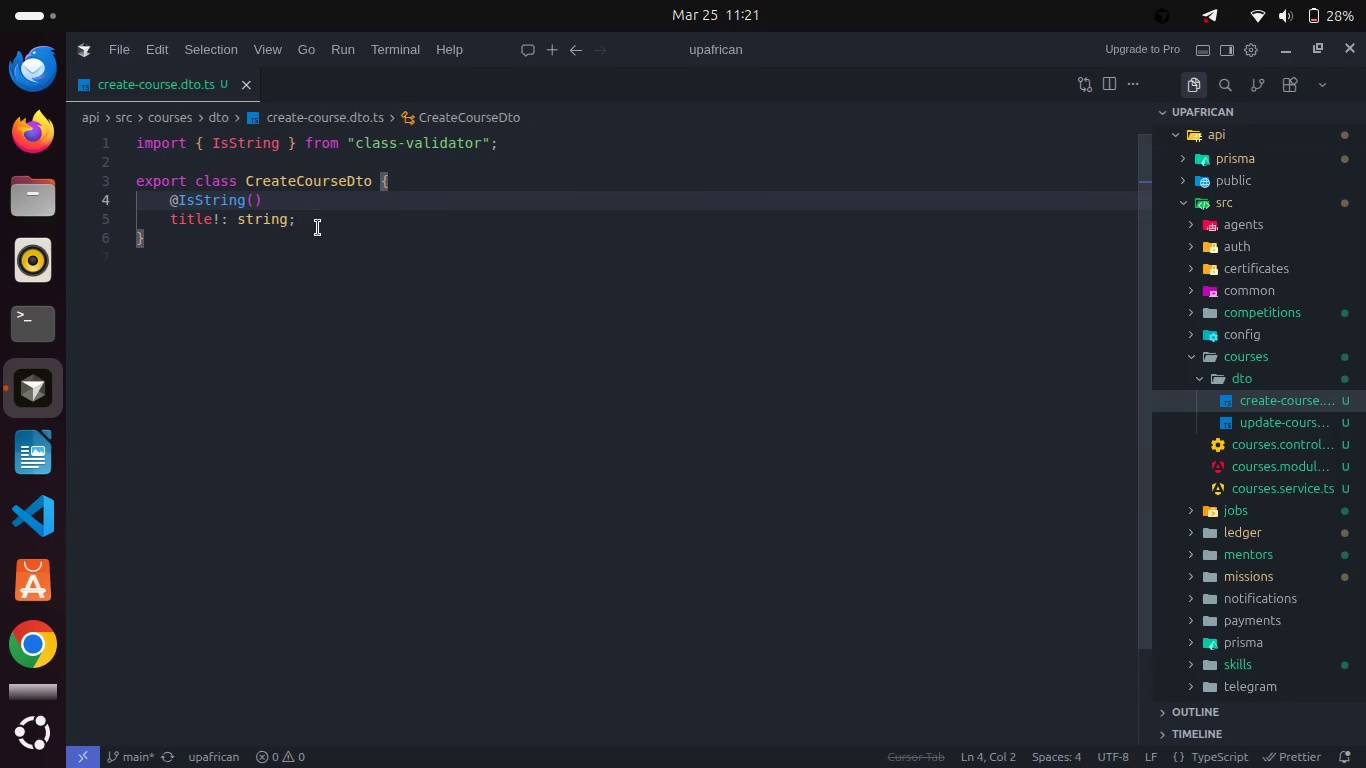 
left_click([318, 228])
 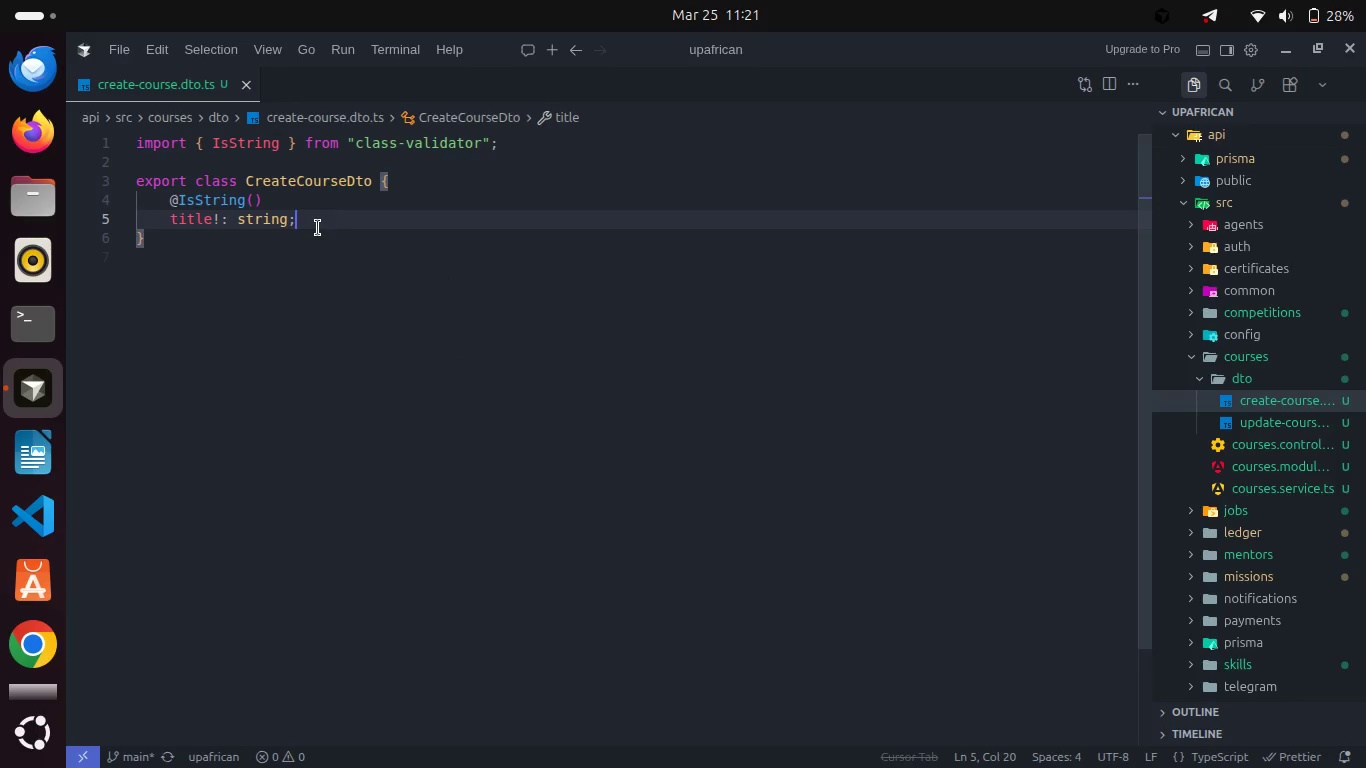 
key(Enter)
 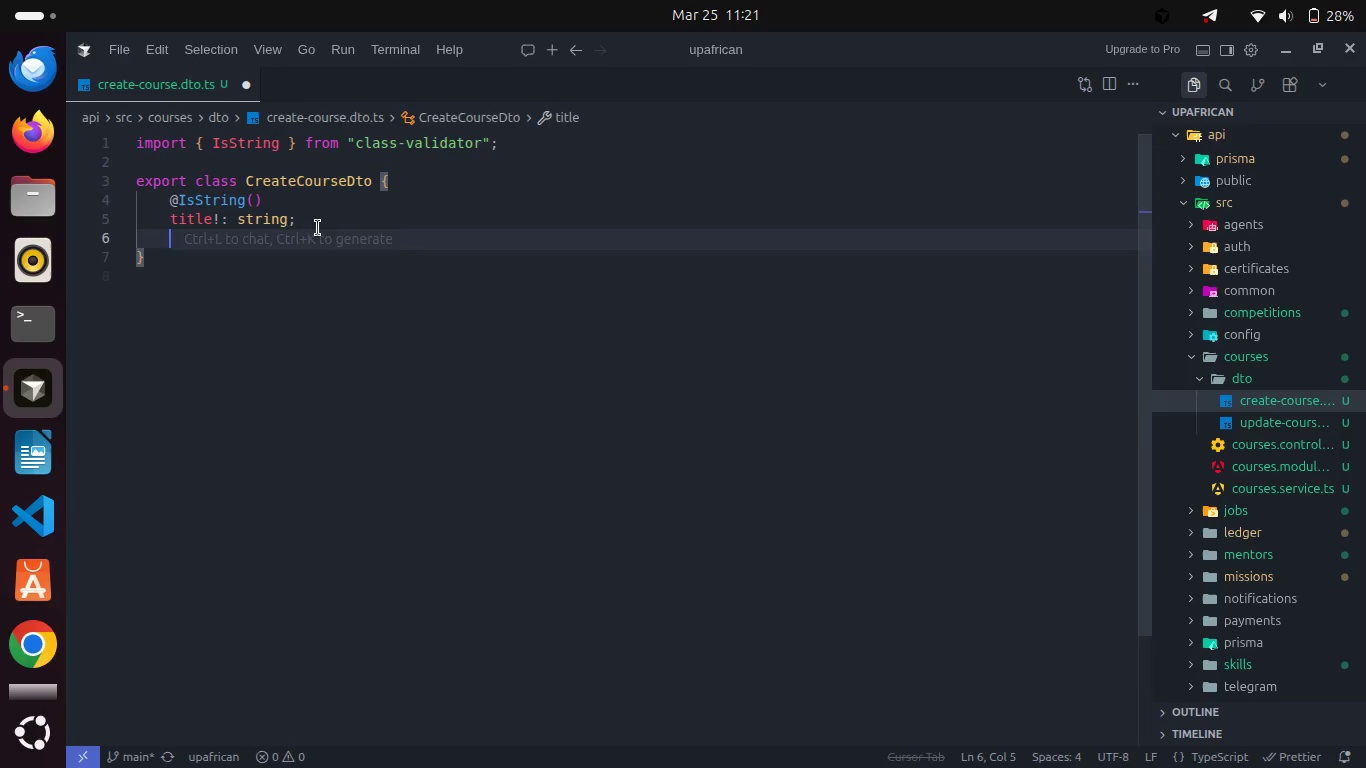 
key(Enter)
 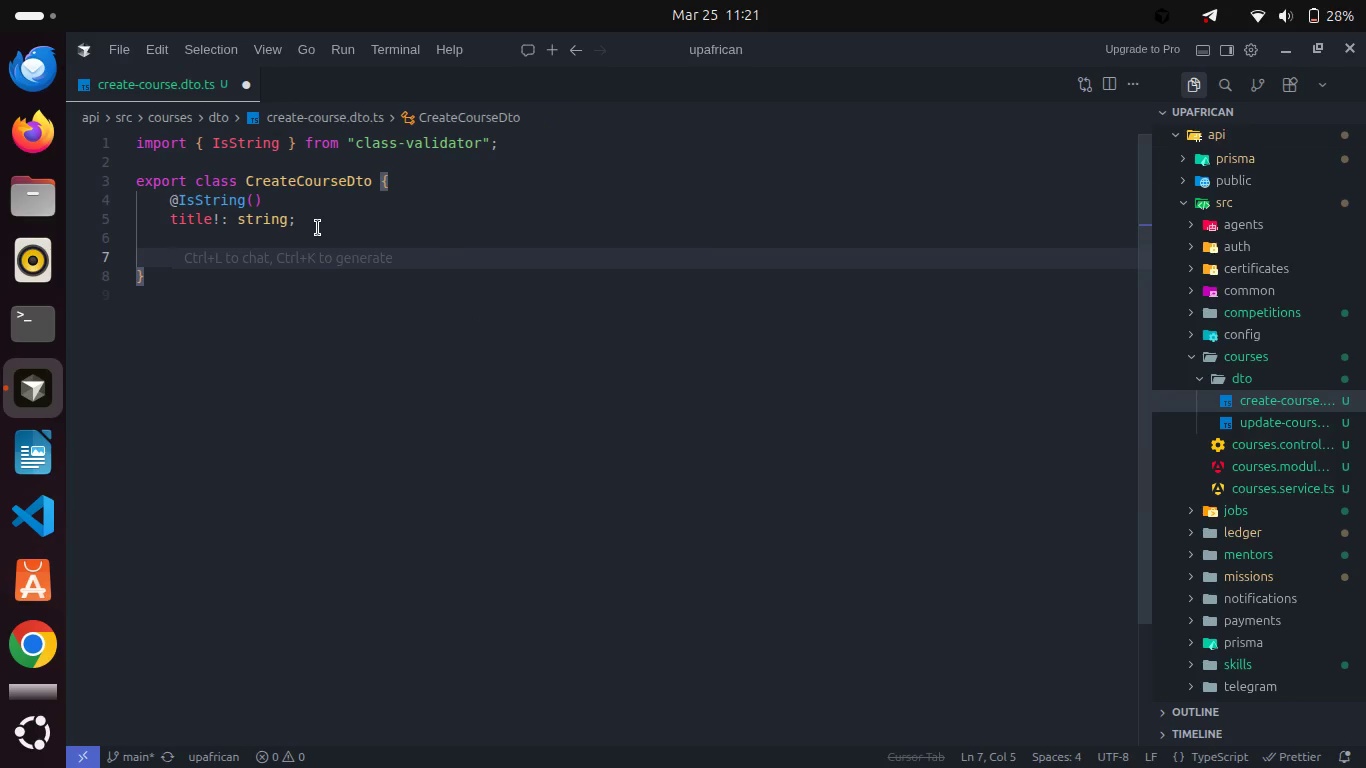 
type(@IsStrin)
 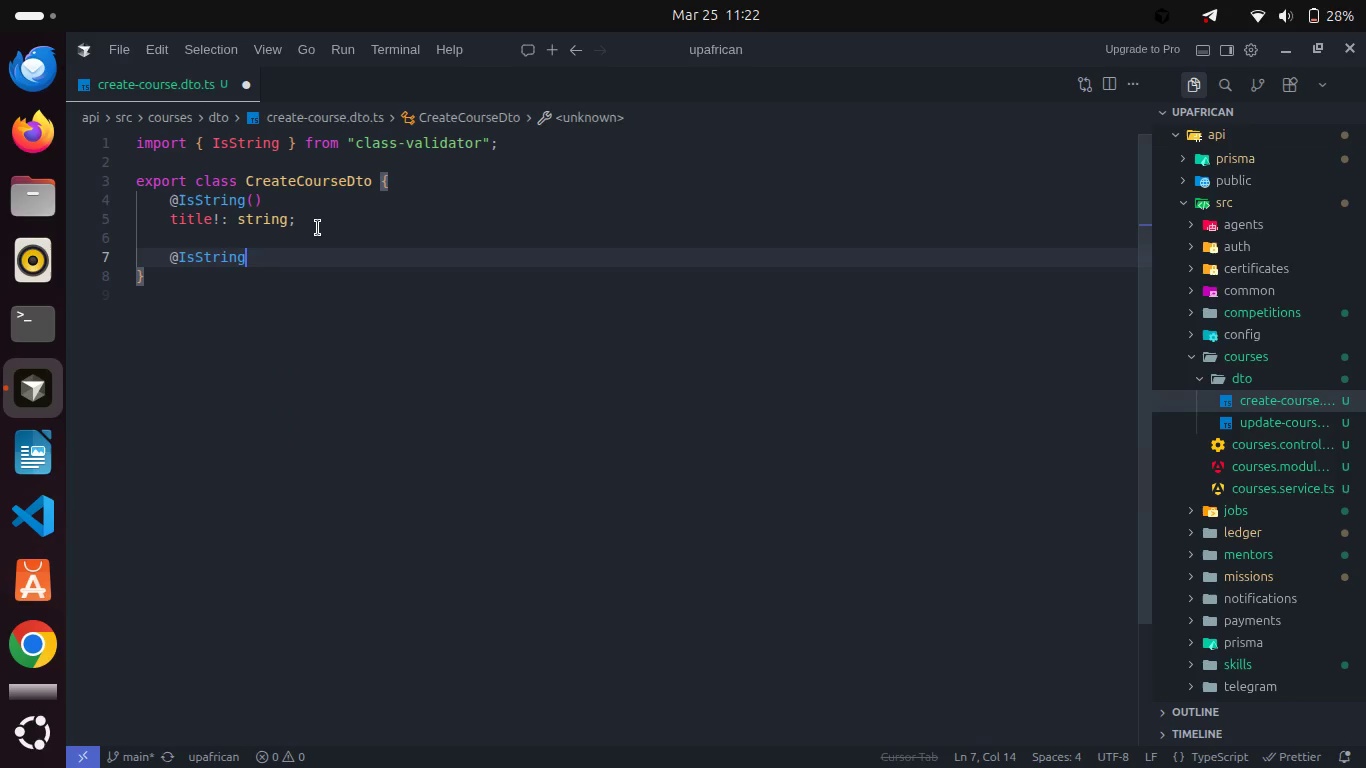 
 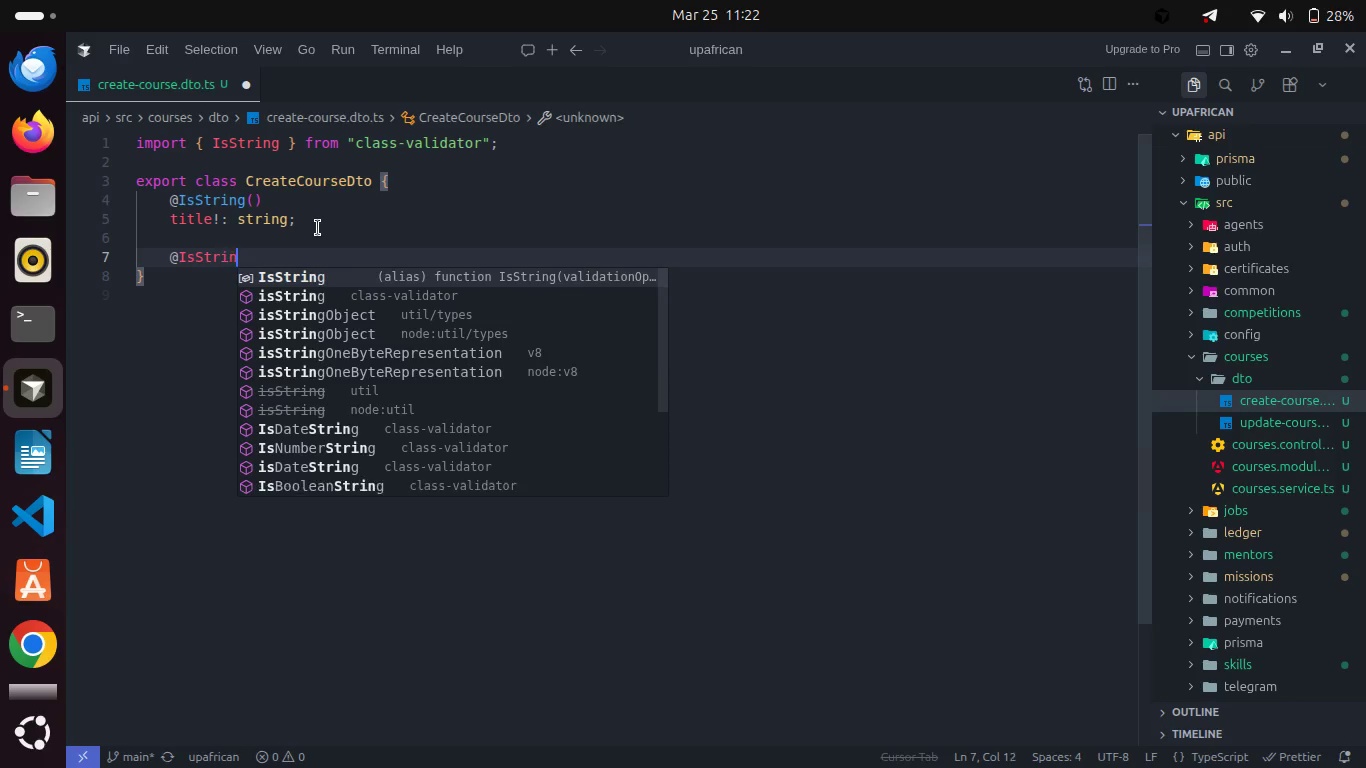 
key(Enter)
 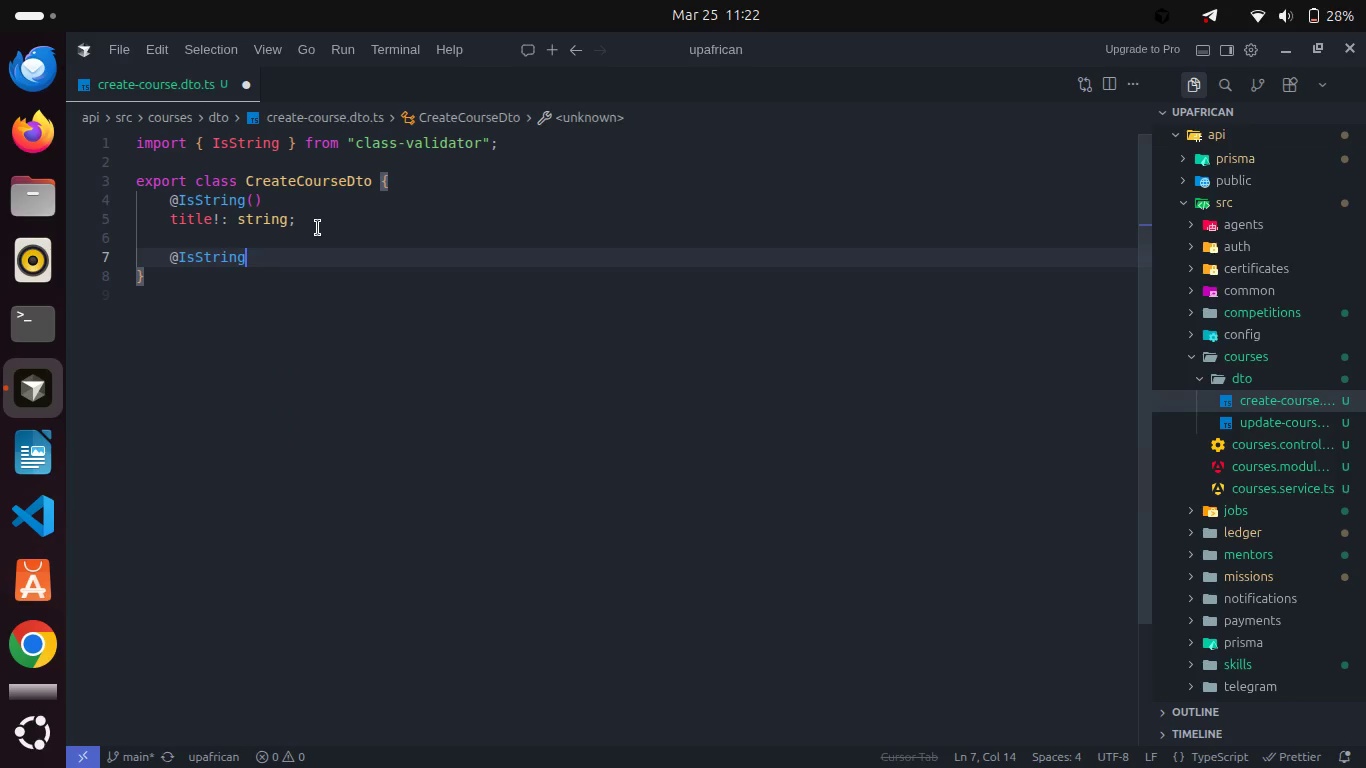 
type(90)
 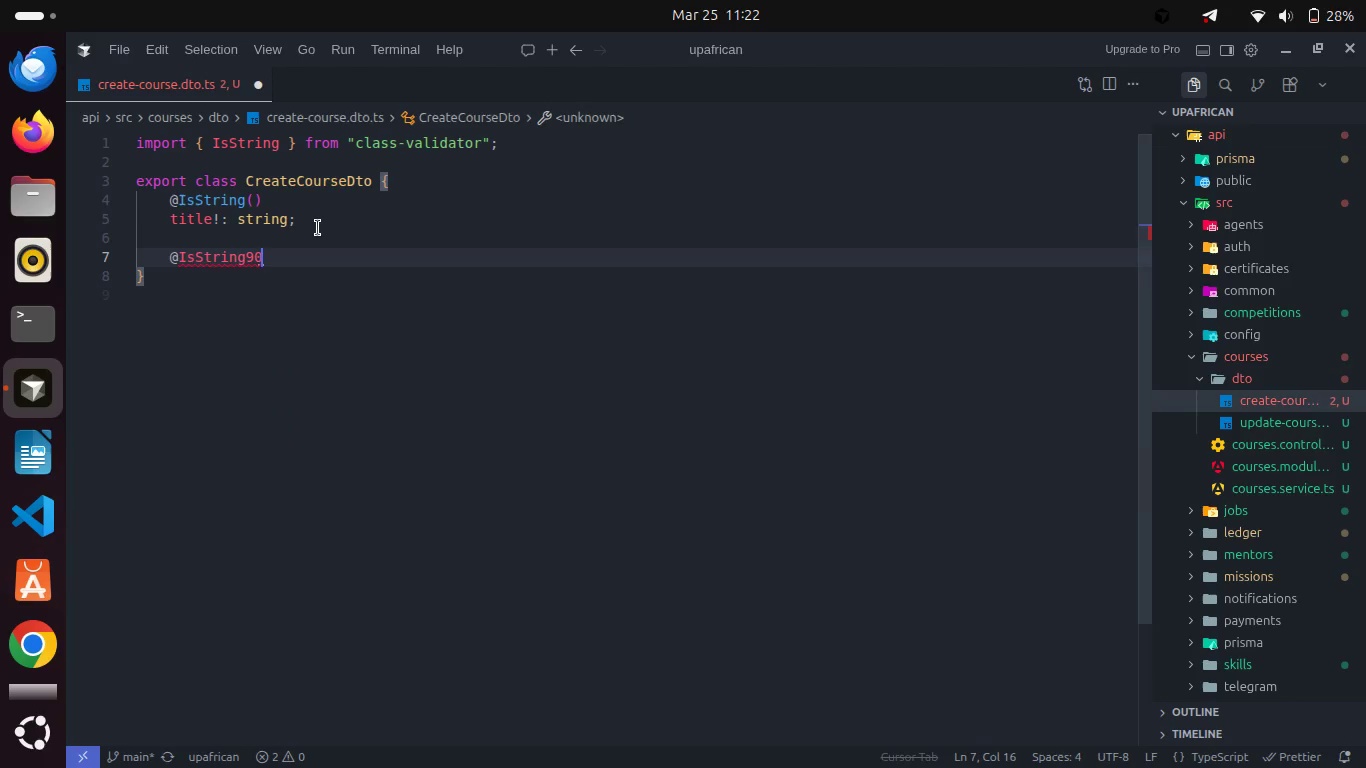 
key(Enter)
 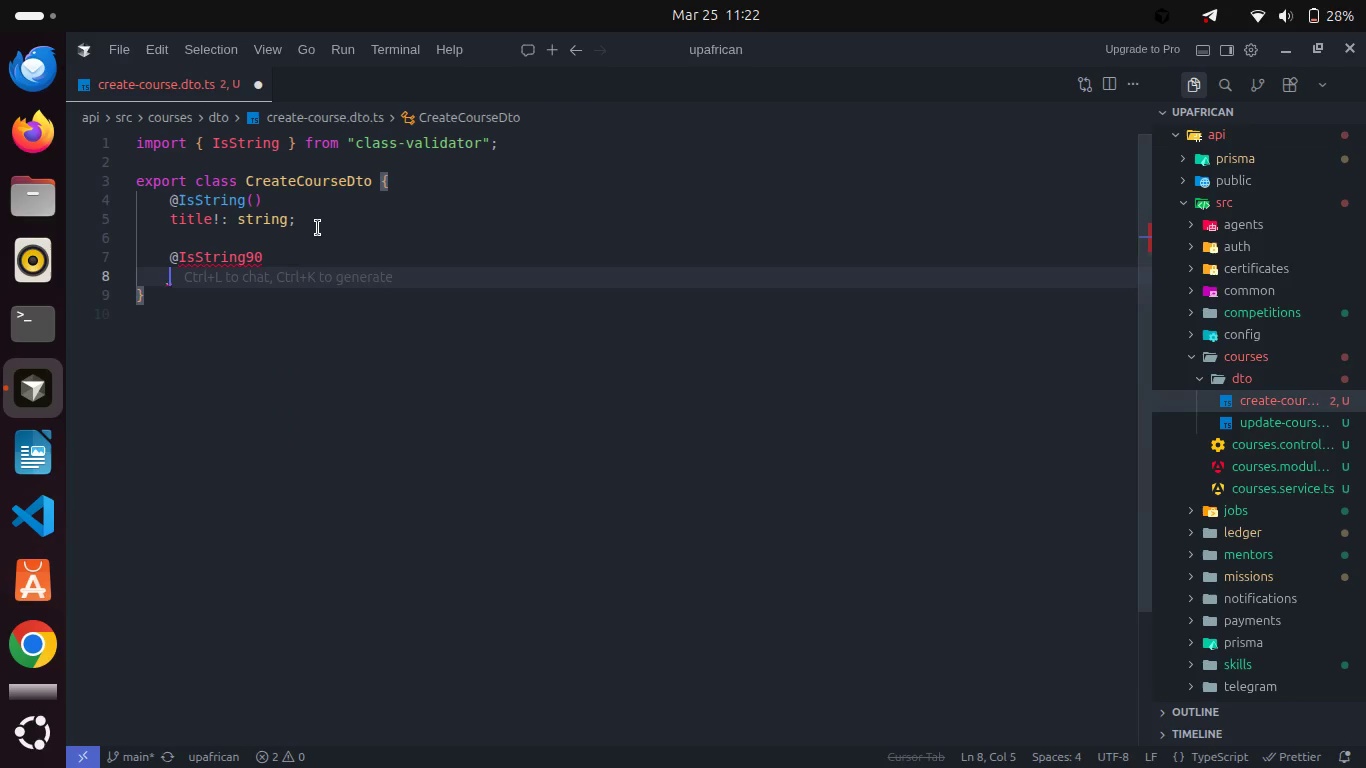 
type(description: string;)
 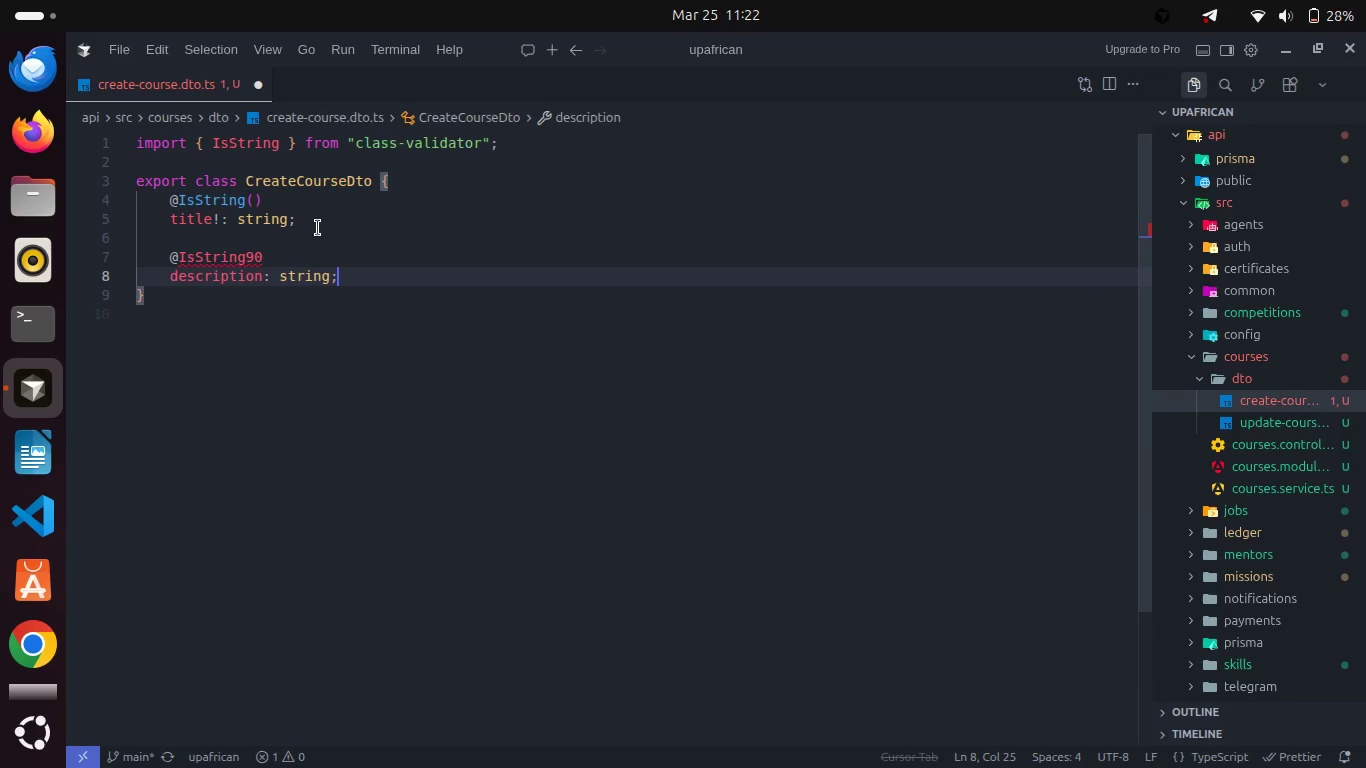 
key(Enter)
 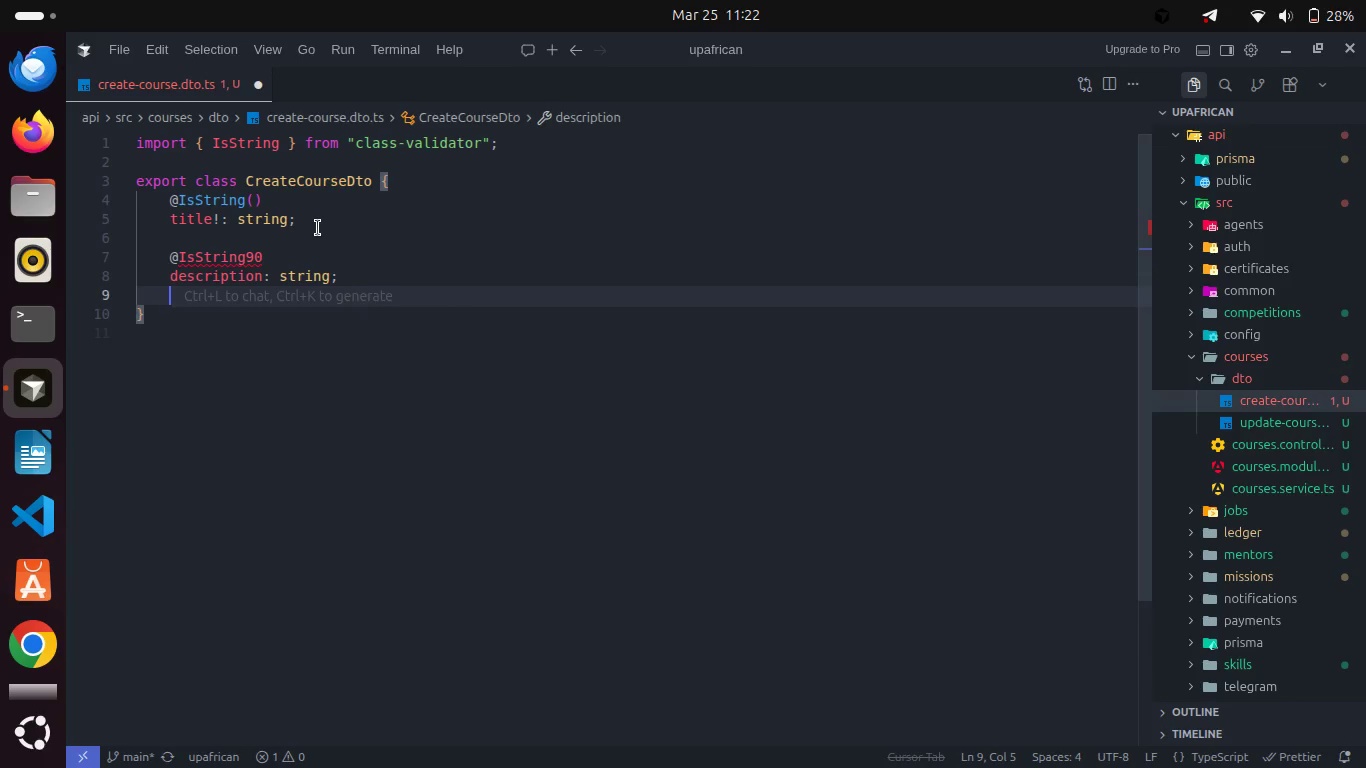 
key(Enter)
 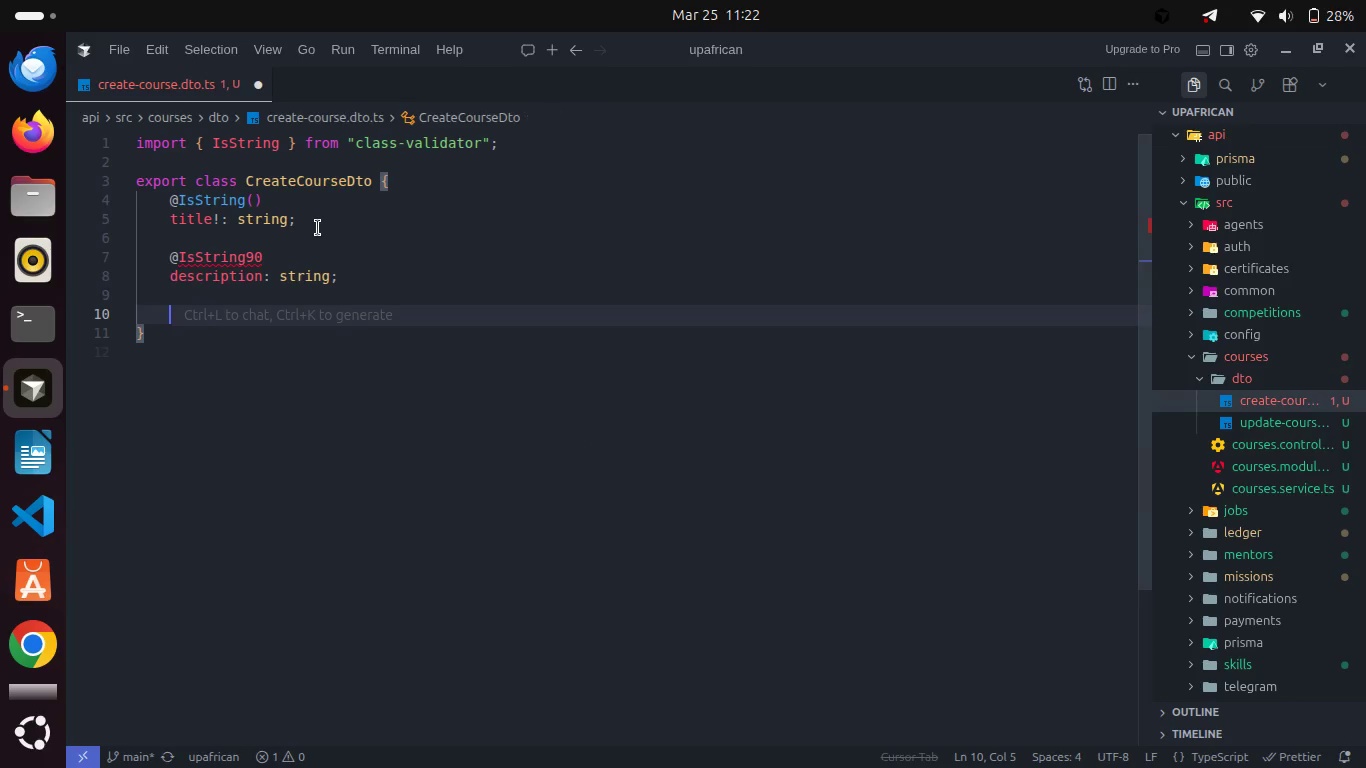 
type(#)
key(Backspace)
type(@IsOptio)
 